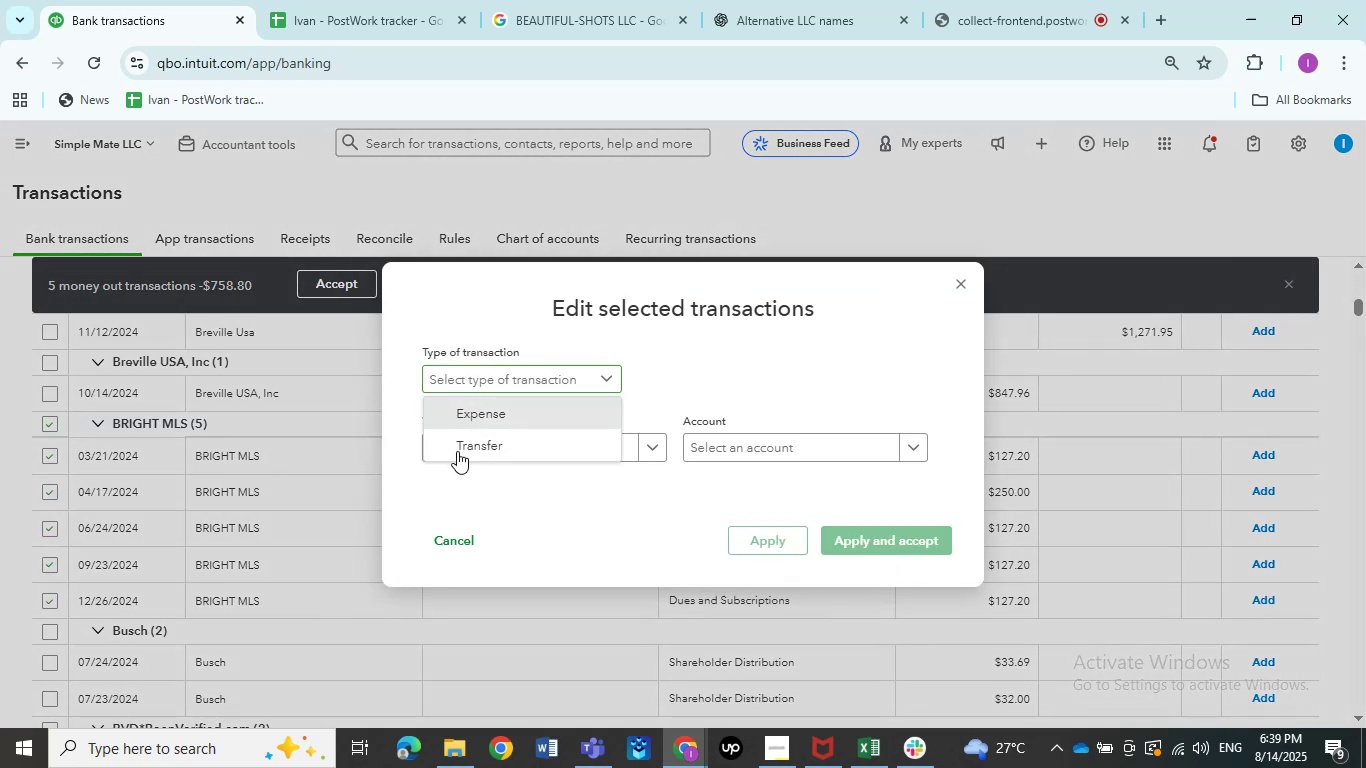 
left_click([457, 451])
 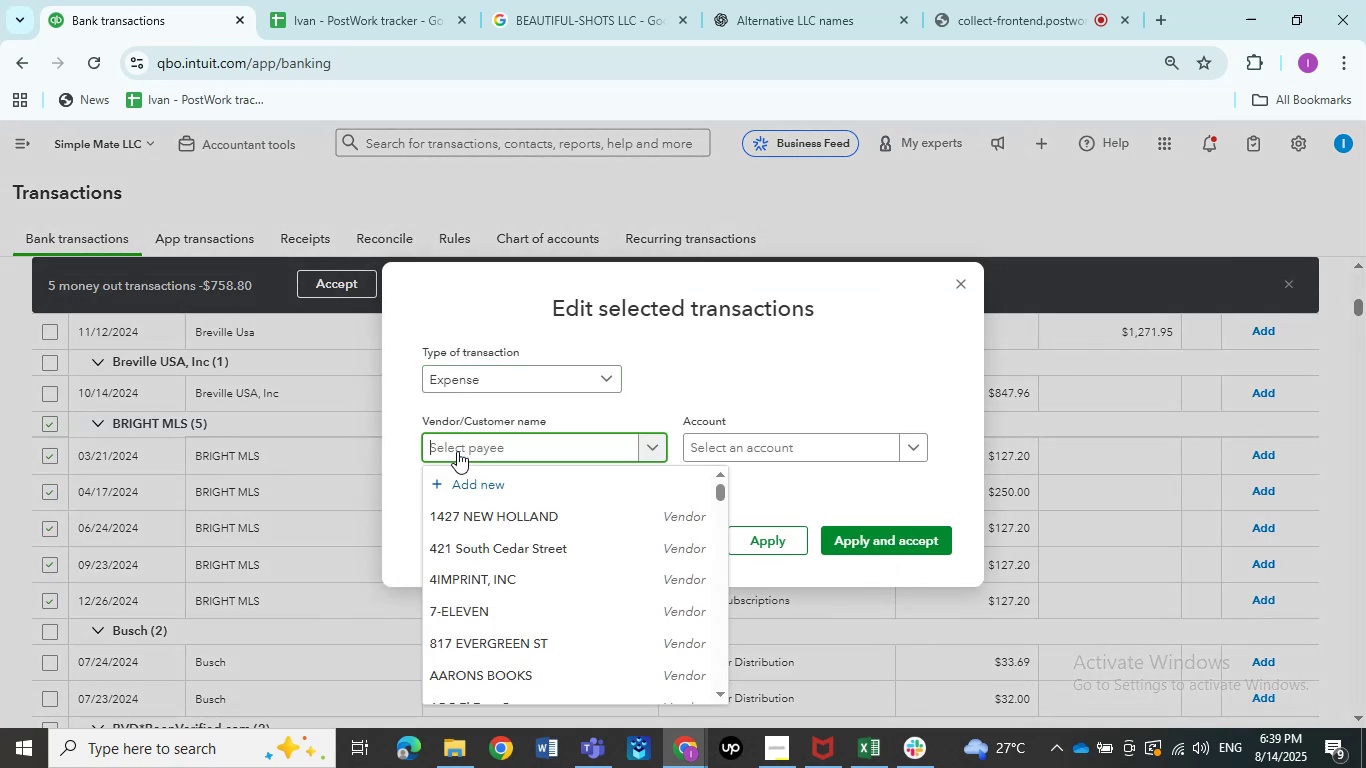 
key(Control+ControlLeft)
 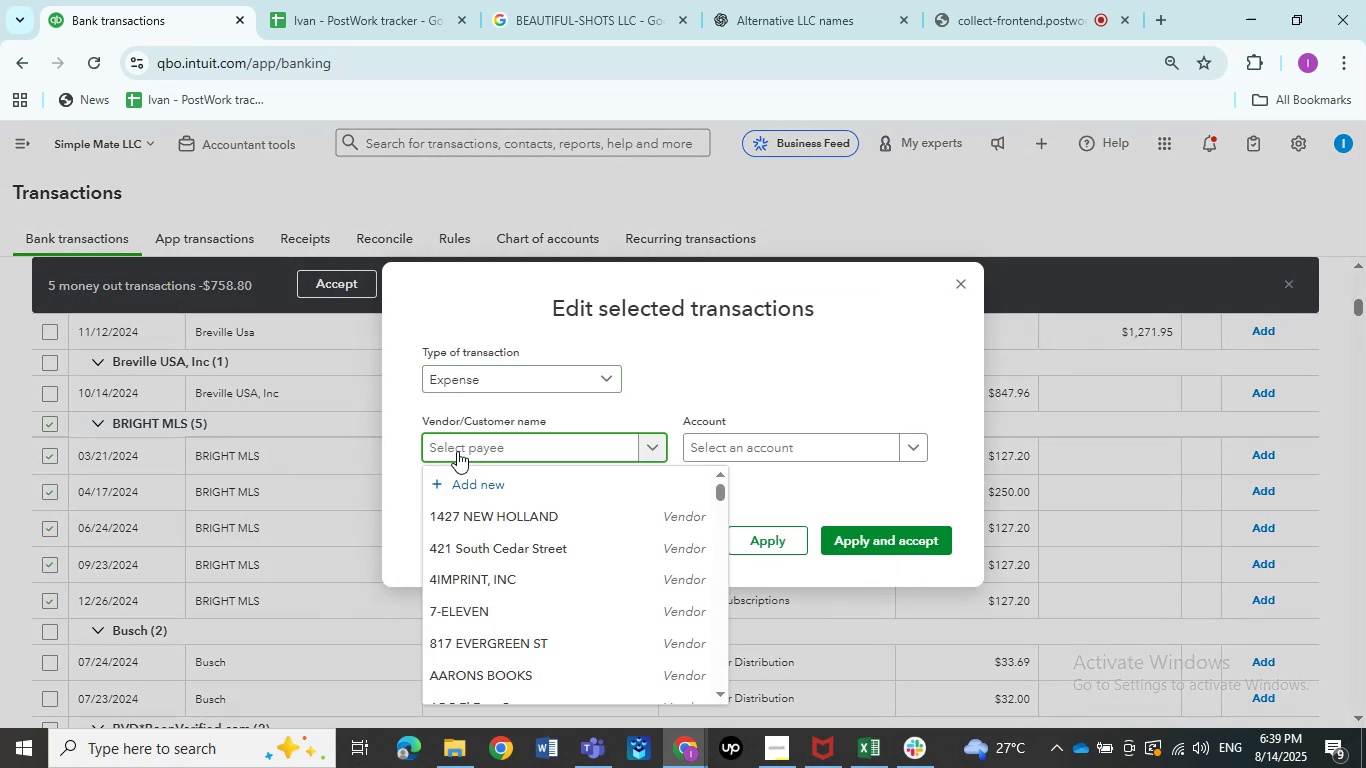 
key(Control+V)
 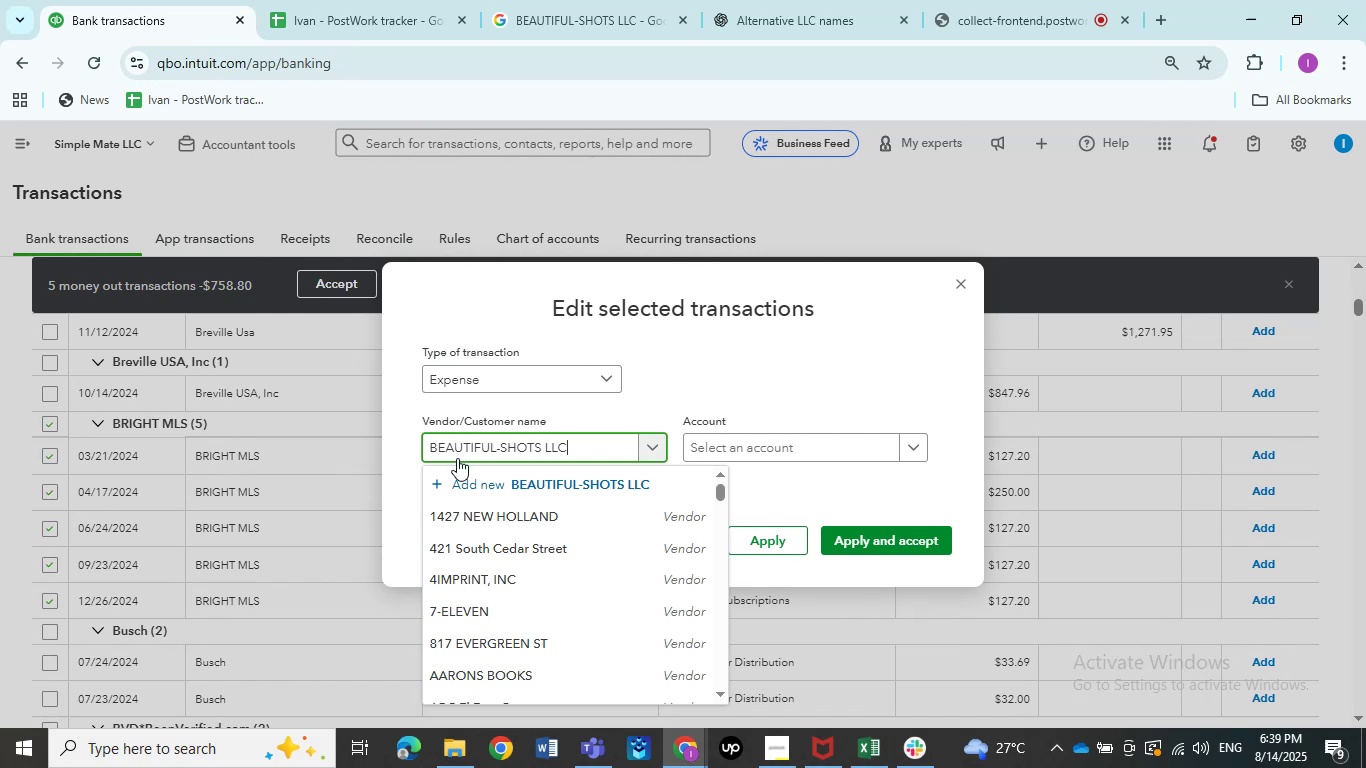 
key(Control+Z)
 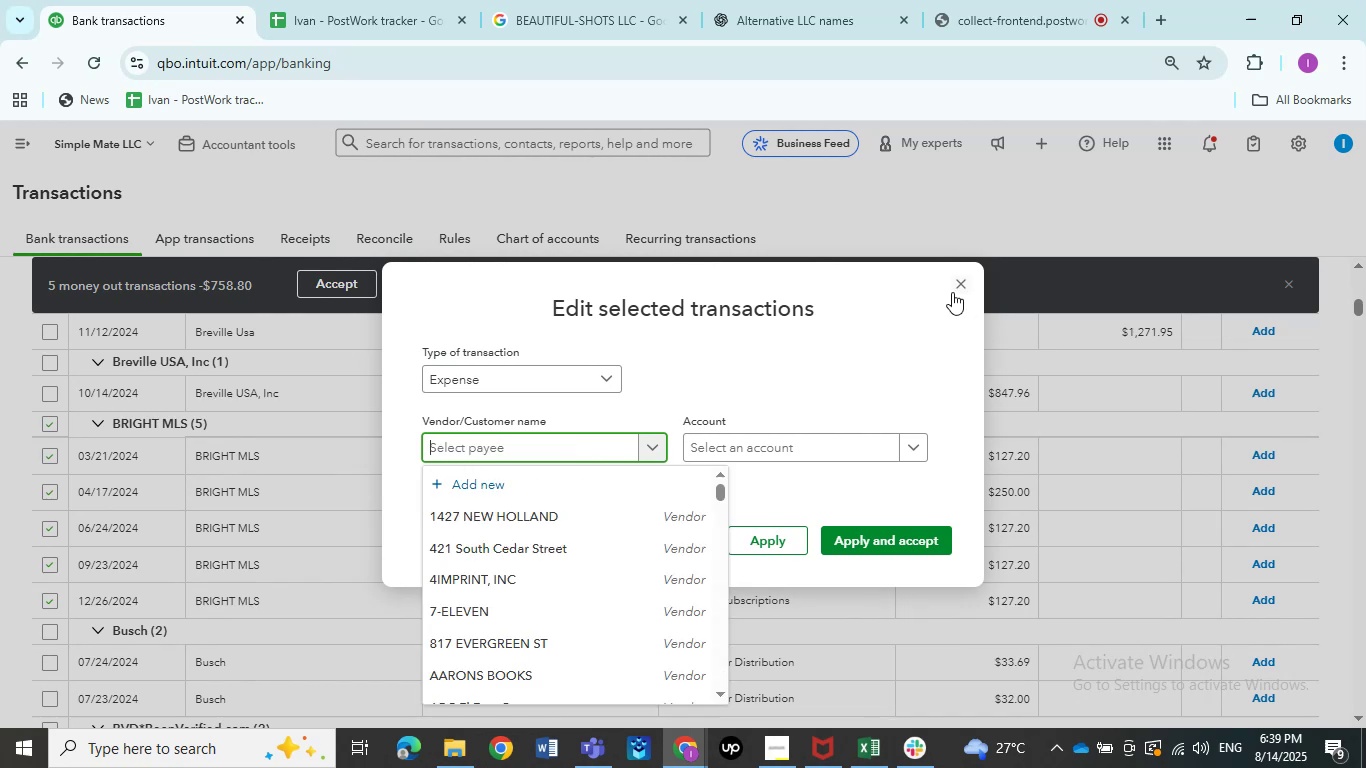 
left_click([951, 286])
 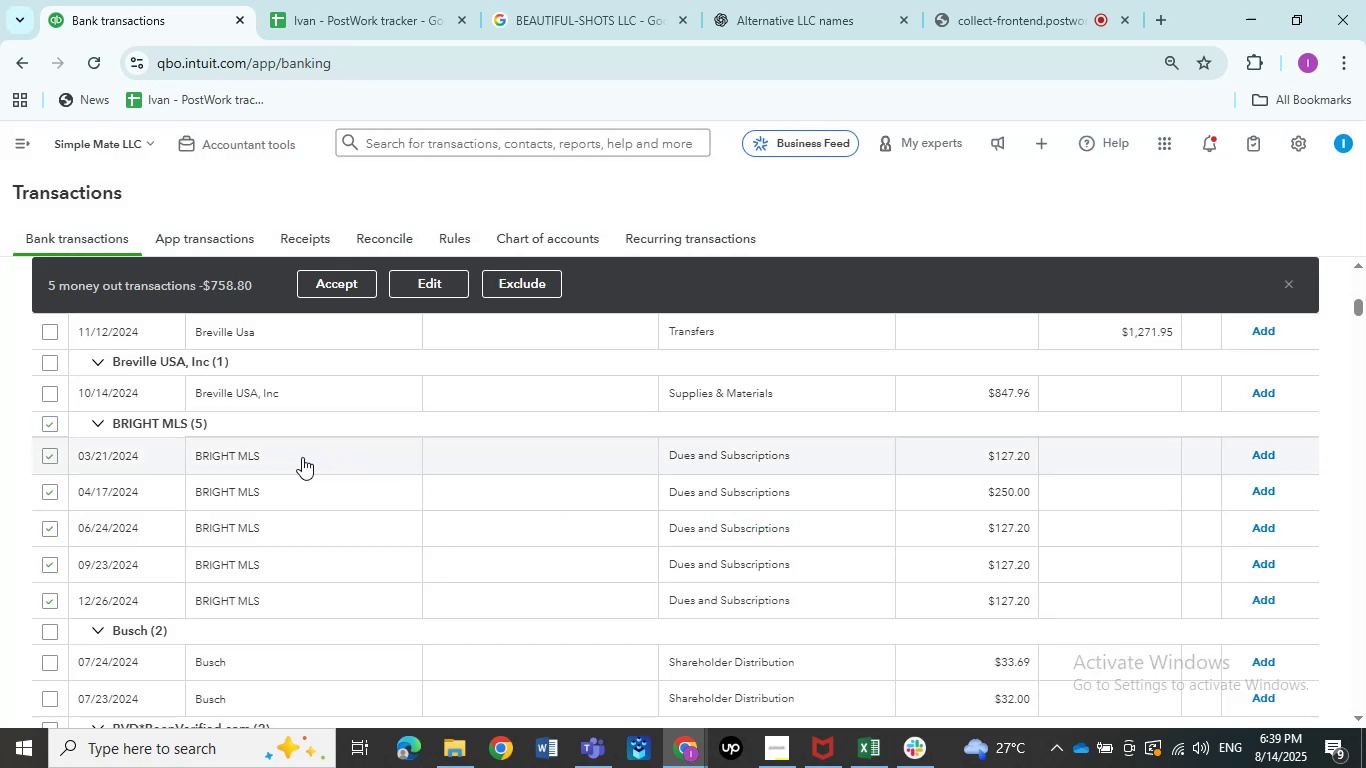 
left_click([280, 457])
 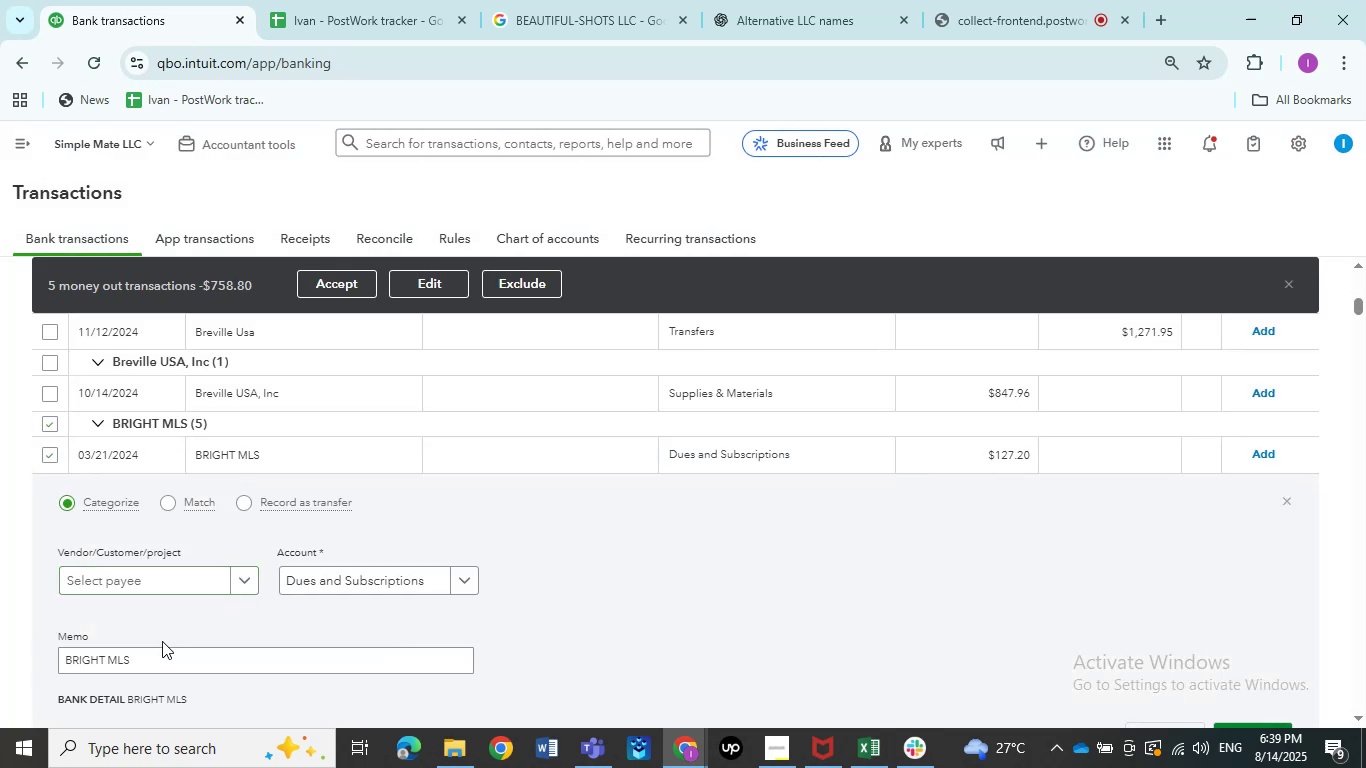 
left_click_drag(start_coordinate=[139, 665], to_coordinate=[0, 660])
 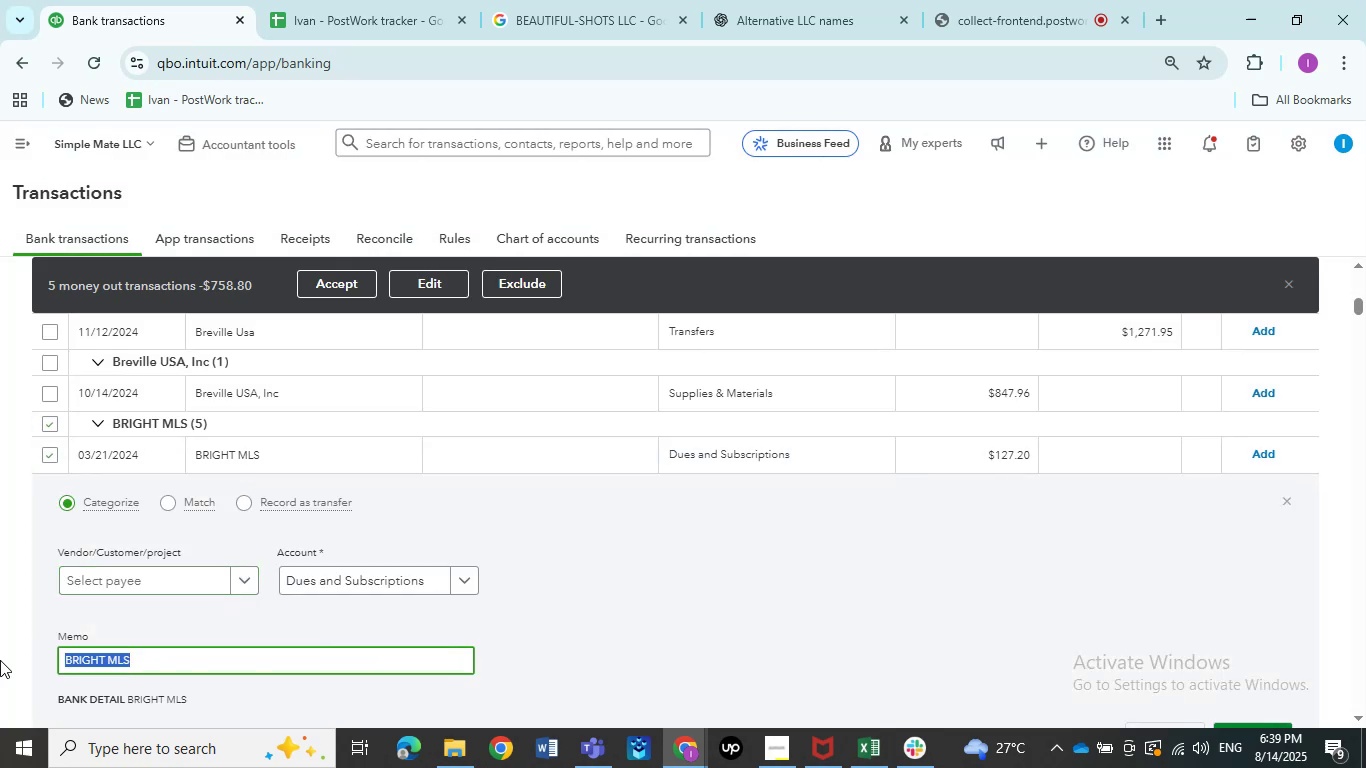 
key(Control+C)
 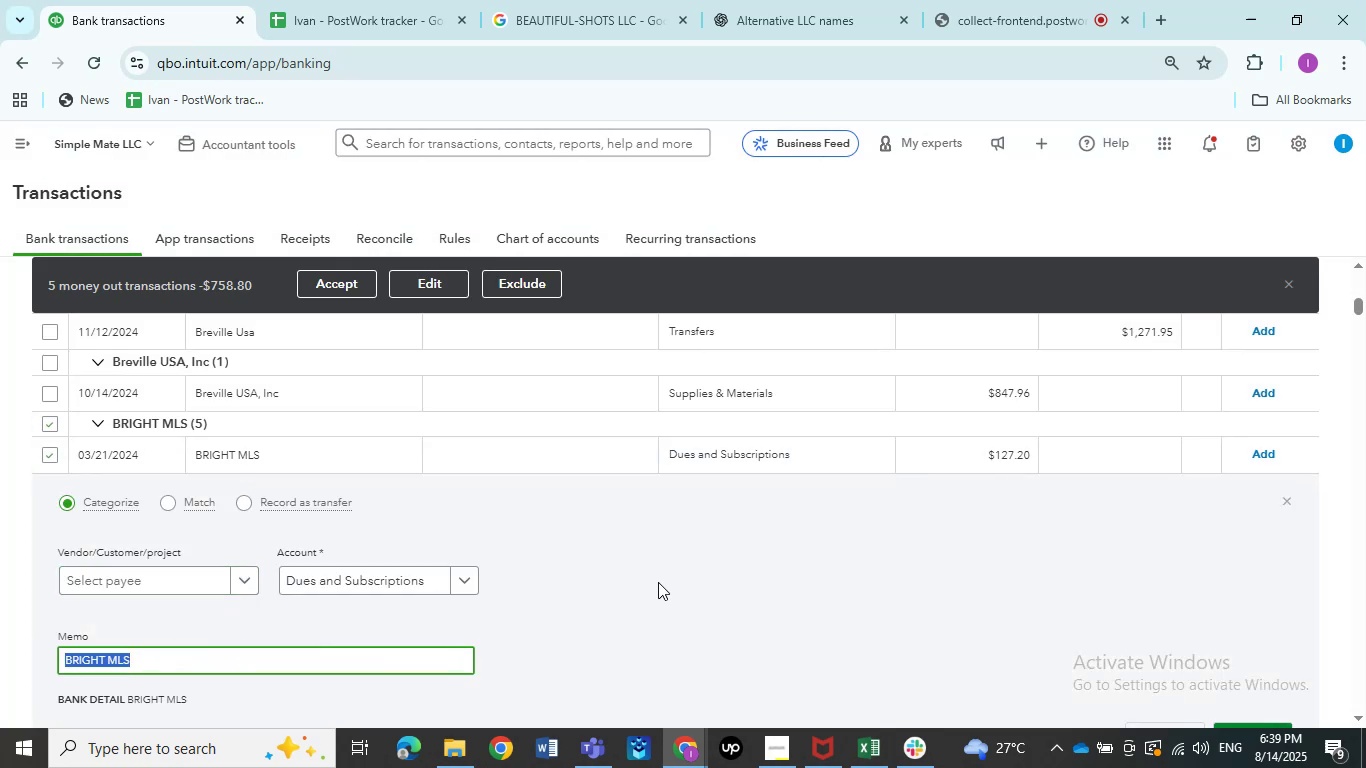 
left_click([658, 582])
 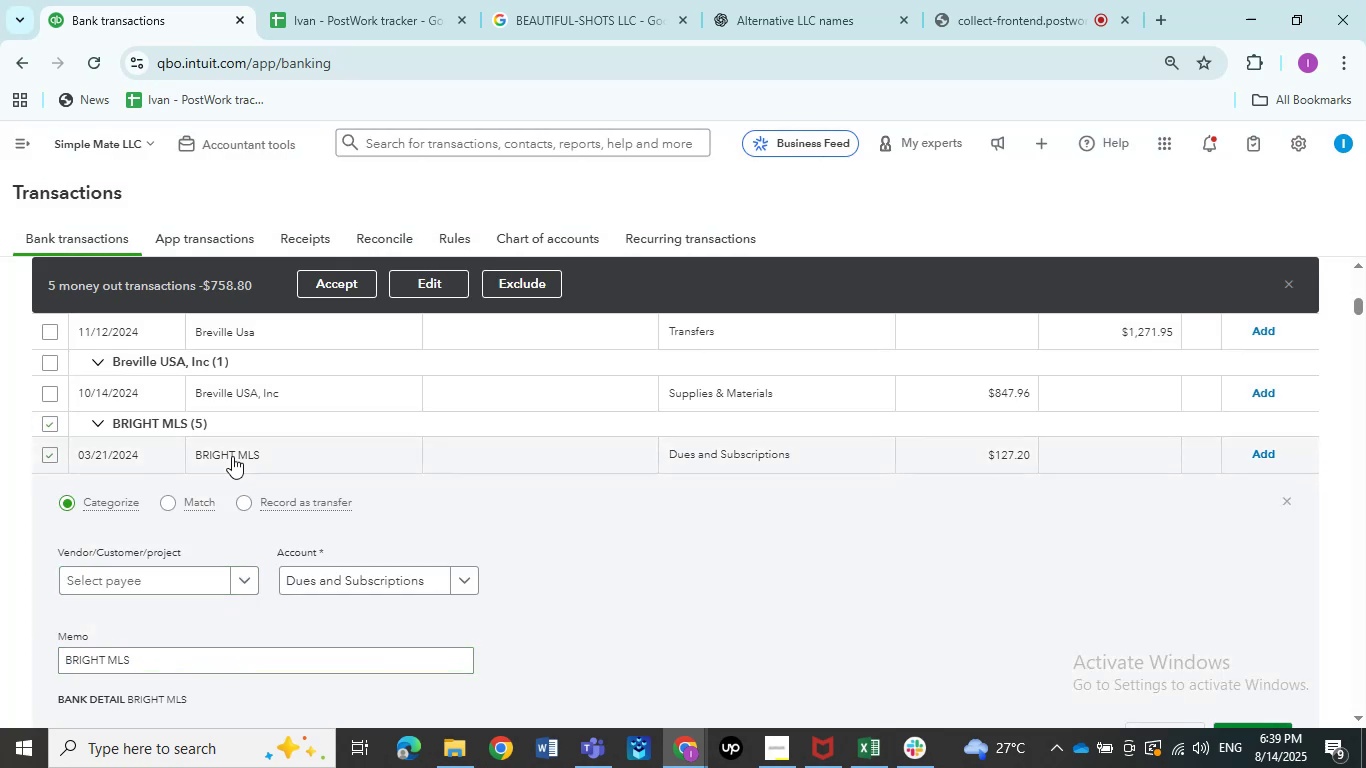 
left_click([232, 456])
 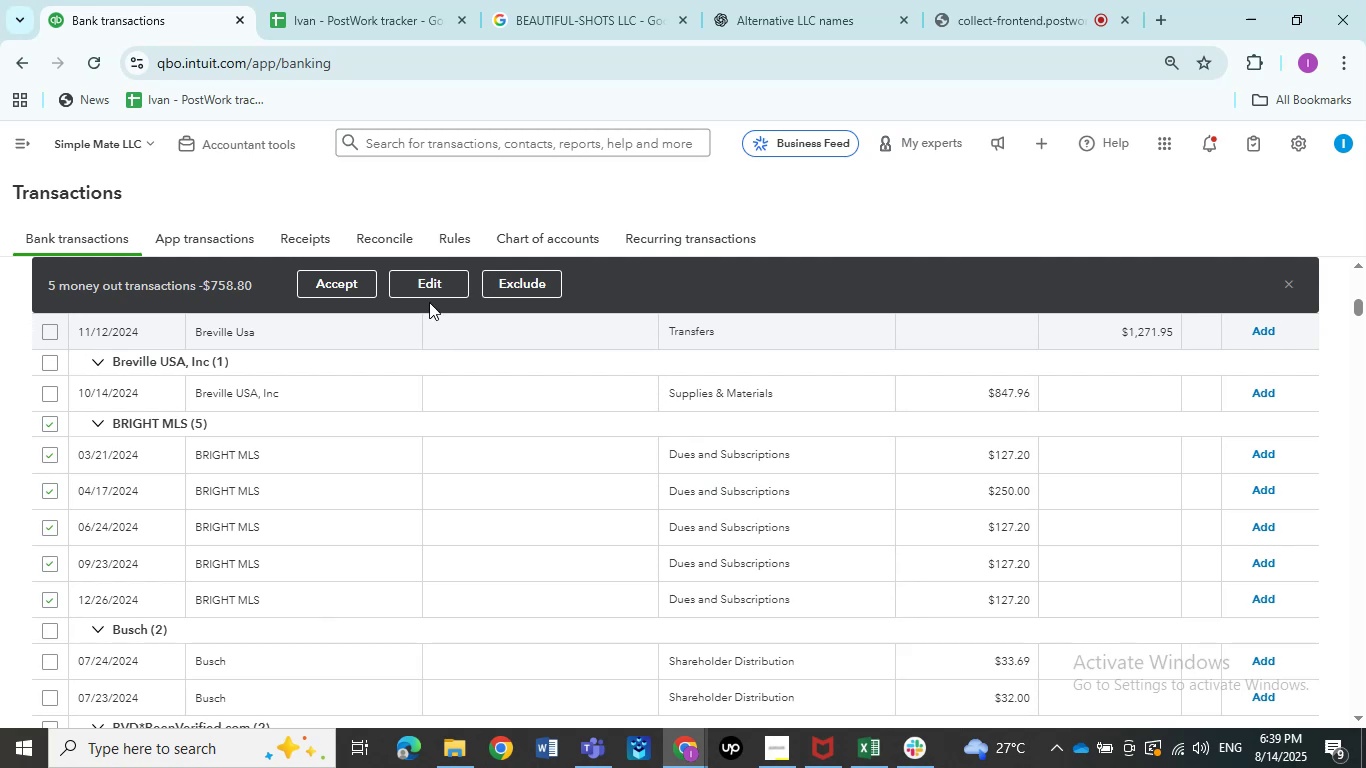 
left_click([438, 277])
 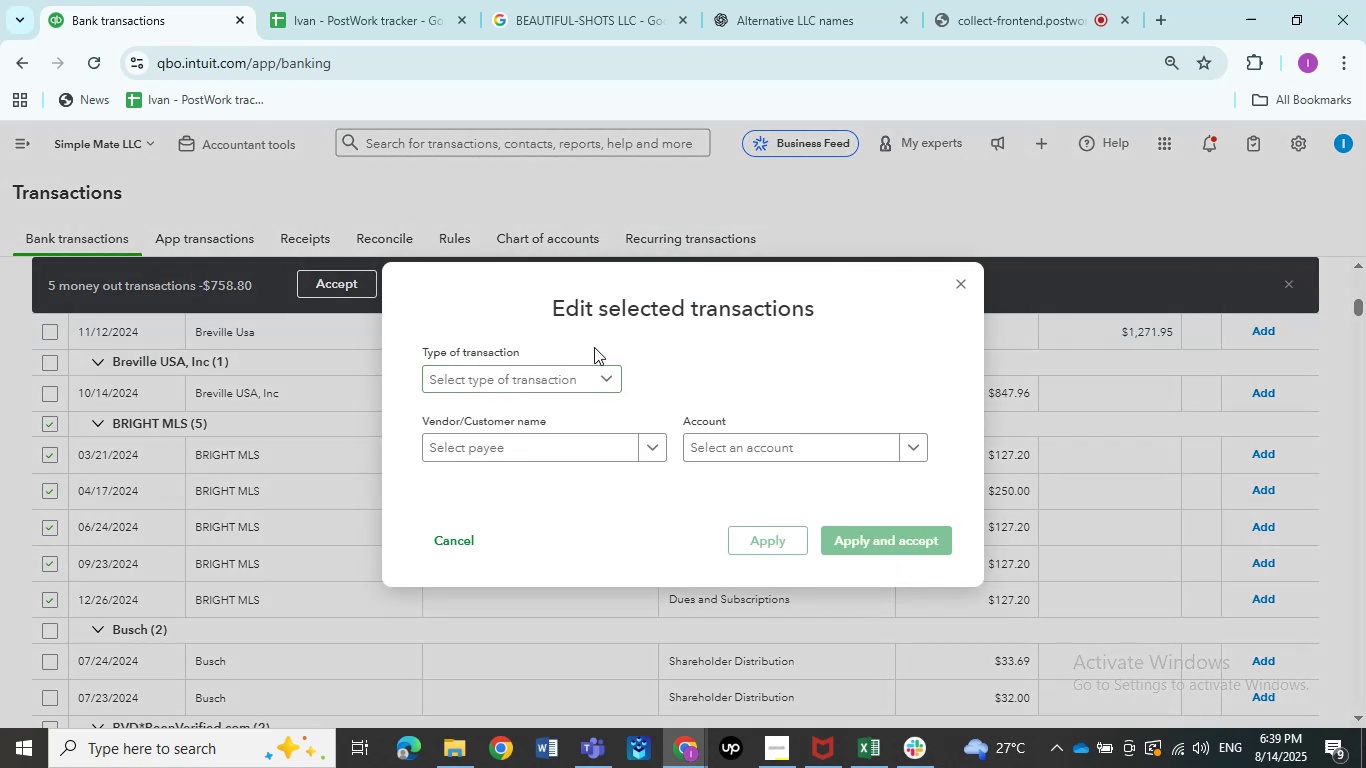 
left_click([573, 383])
 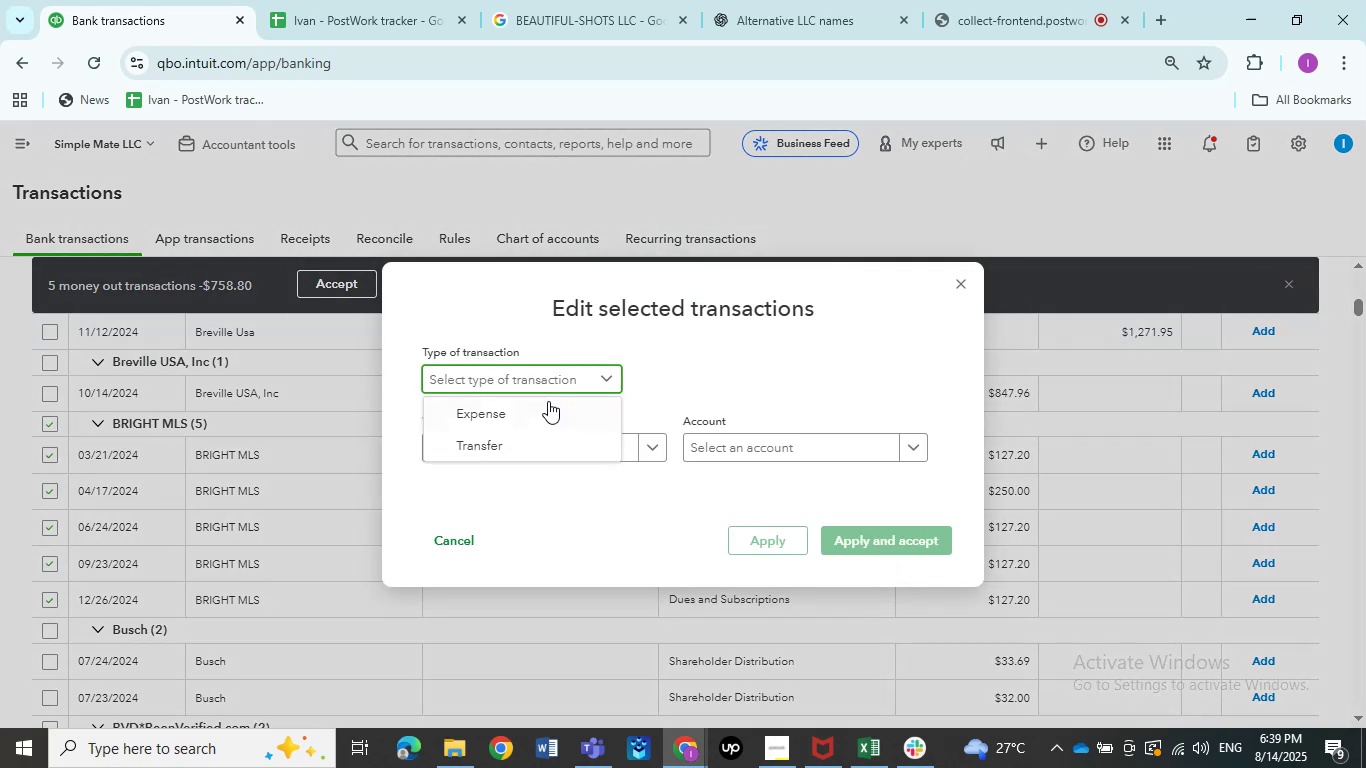 
double_click([548, 402])
 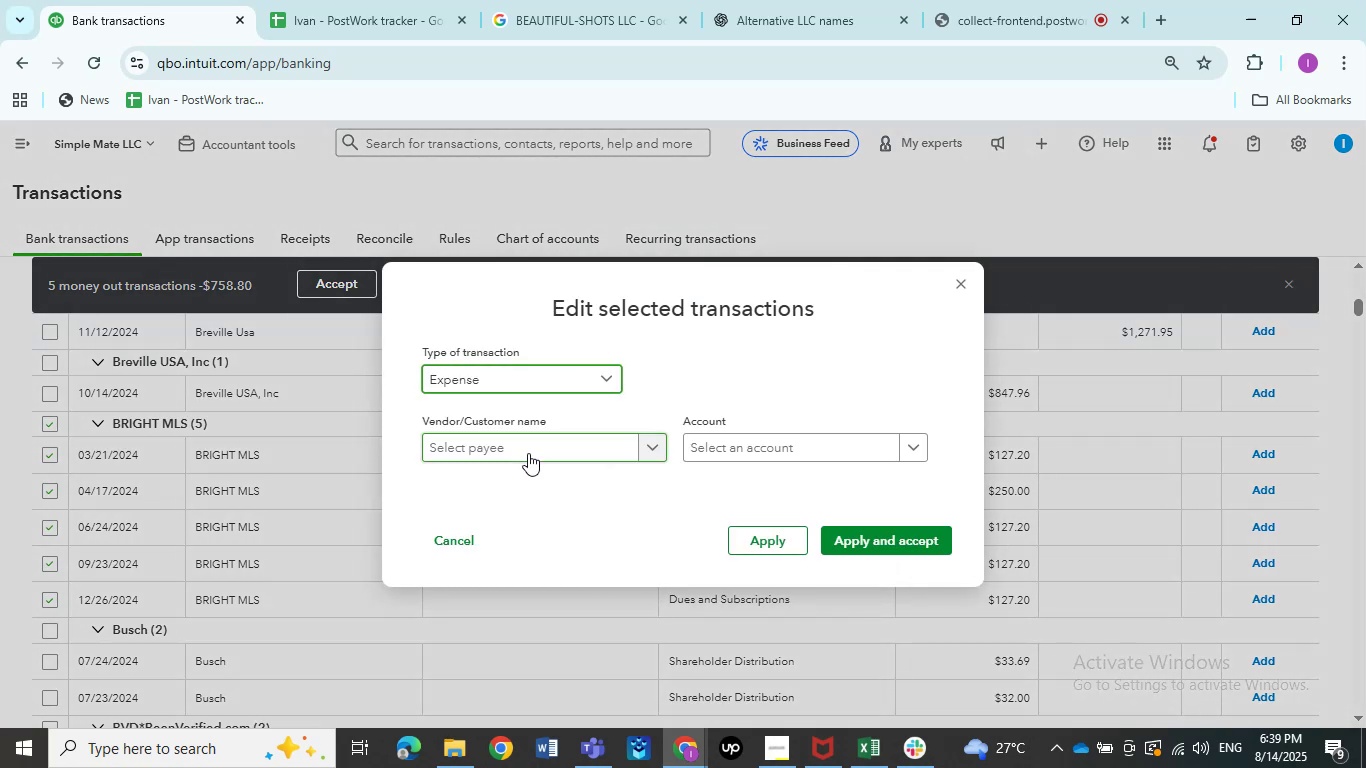 
left_click([528, 453])
 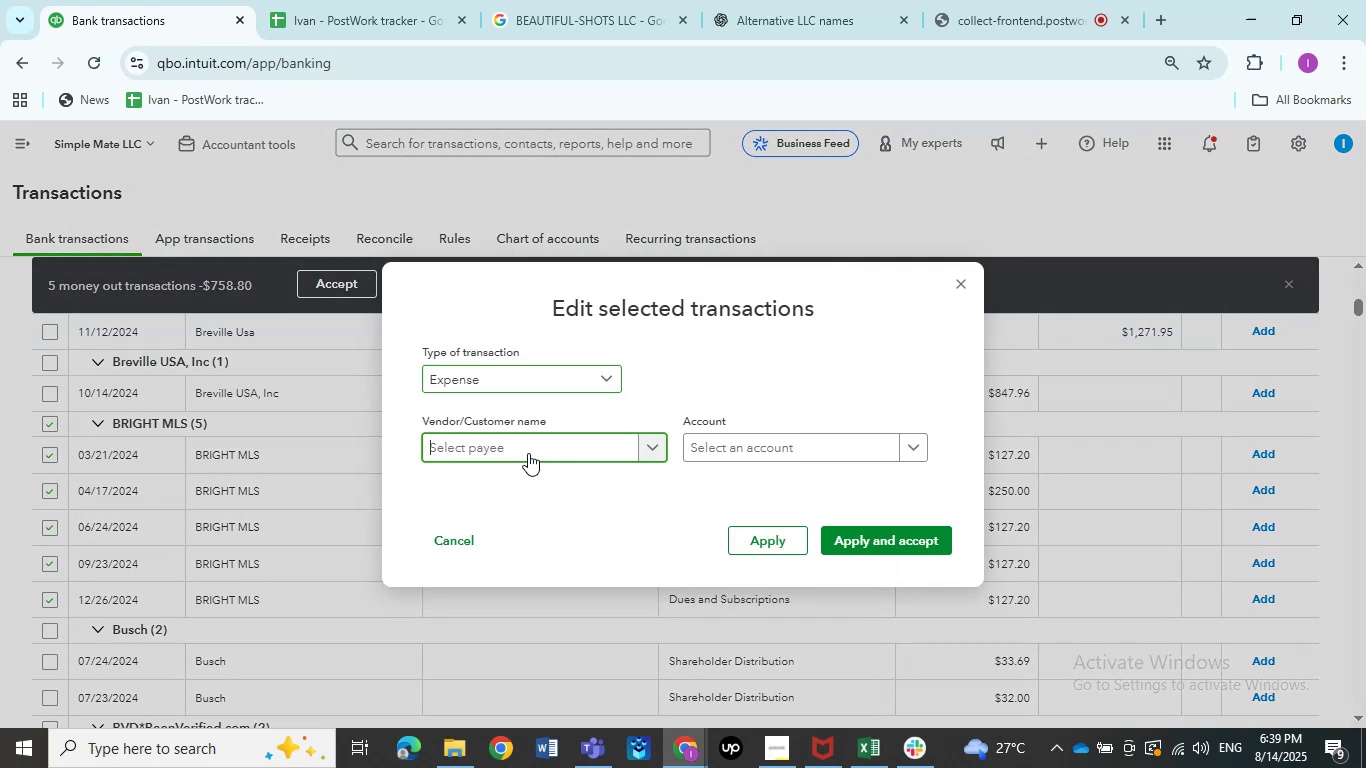 
key(Control+V)
 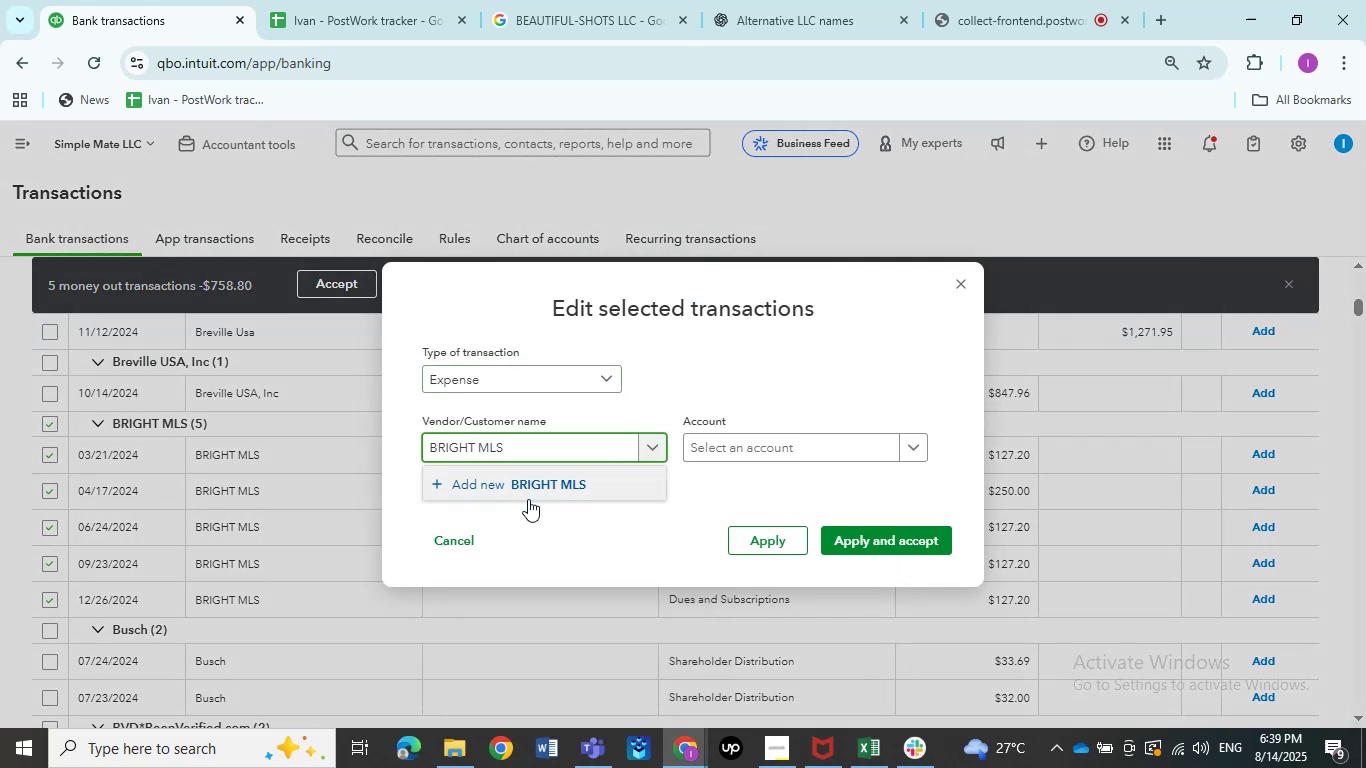 
left_click([524, 490])
 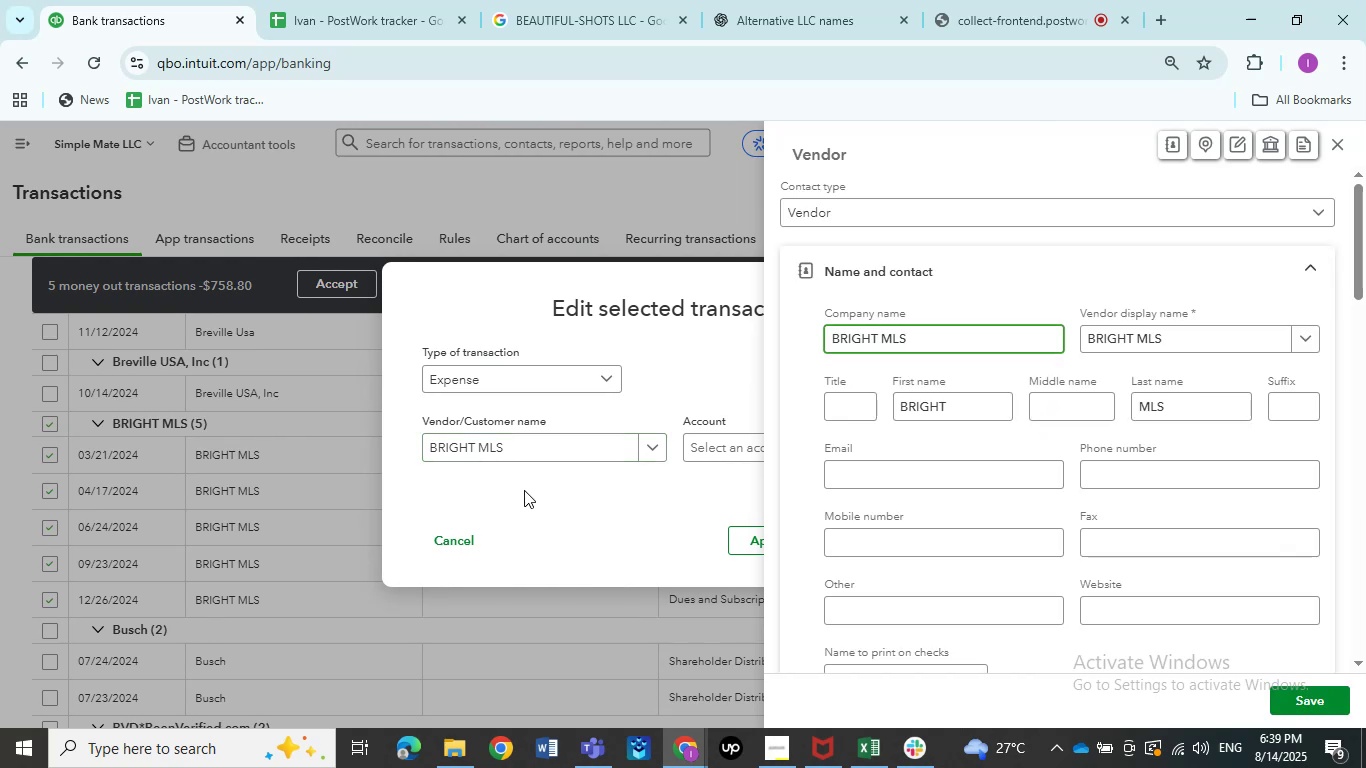 
wait(5.02)
 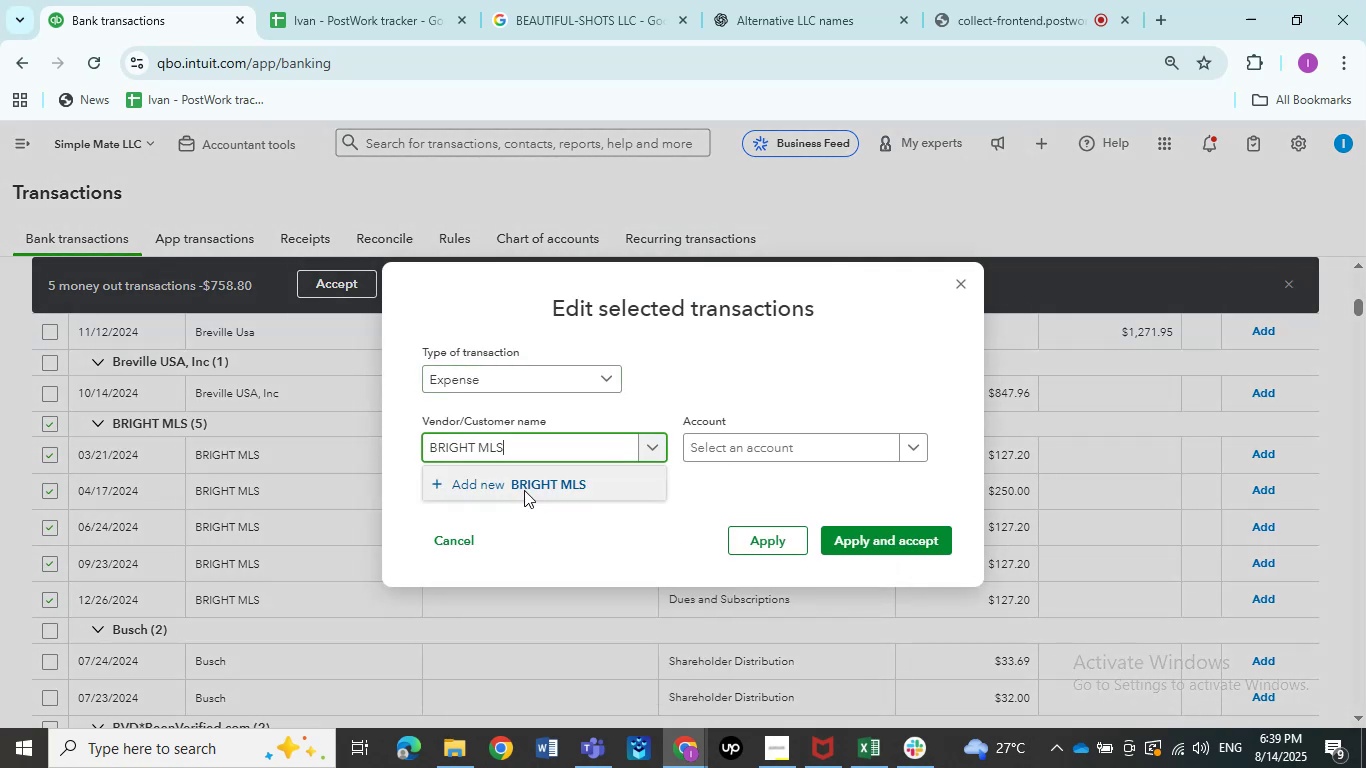 
left_click([1315, 709])
 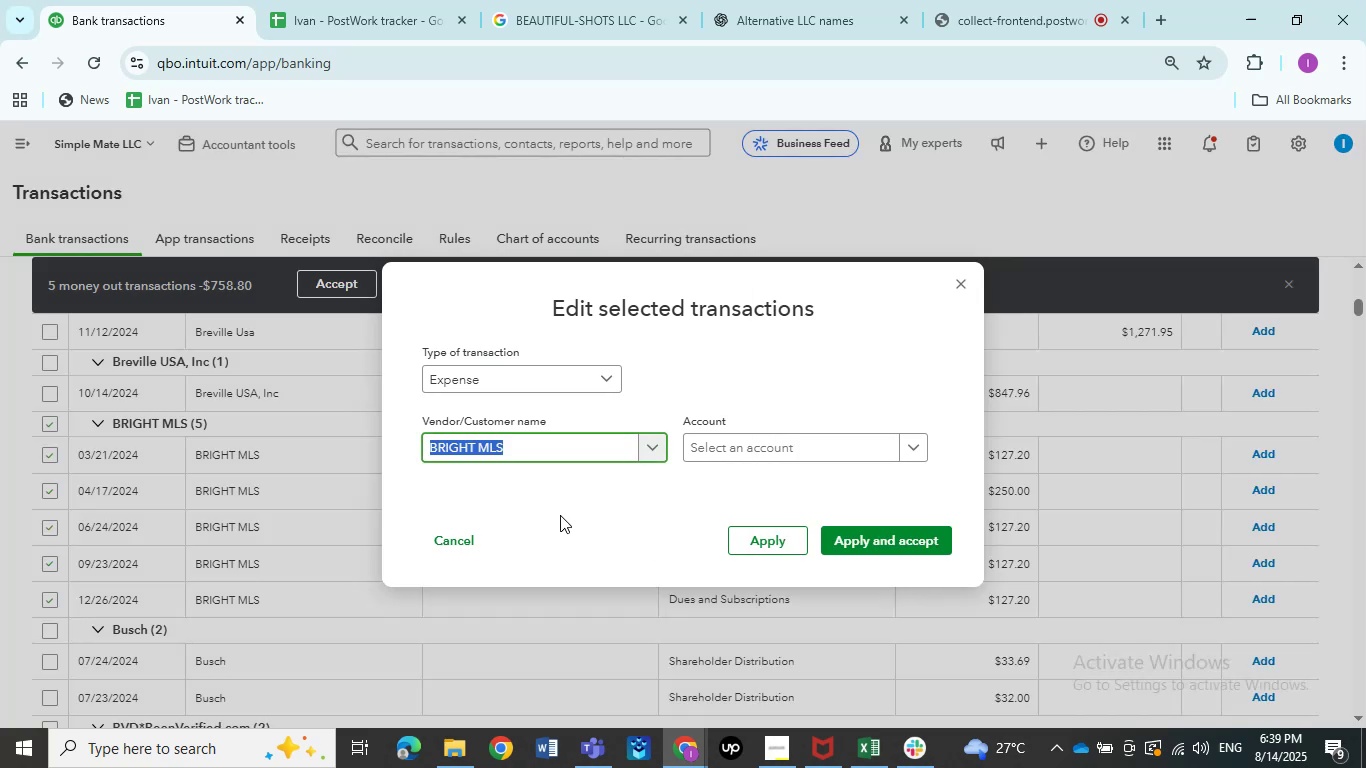 
left_click([796, 452])
 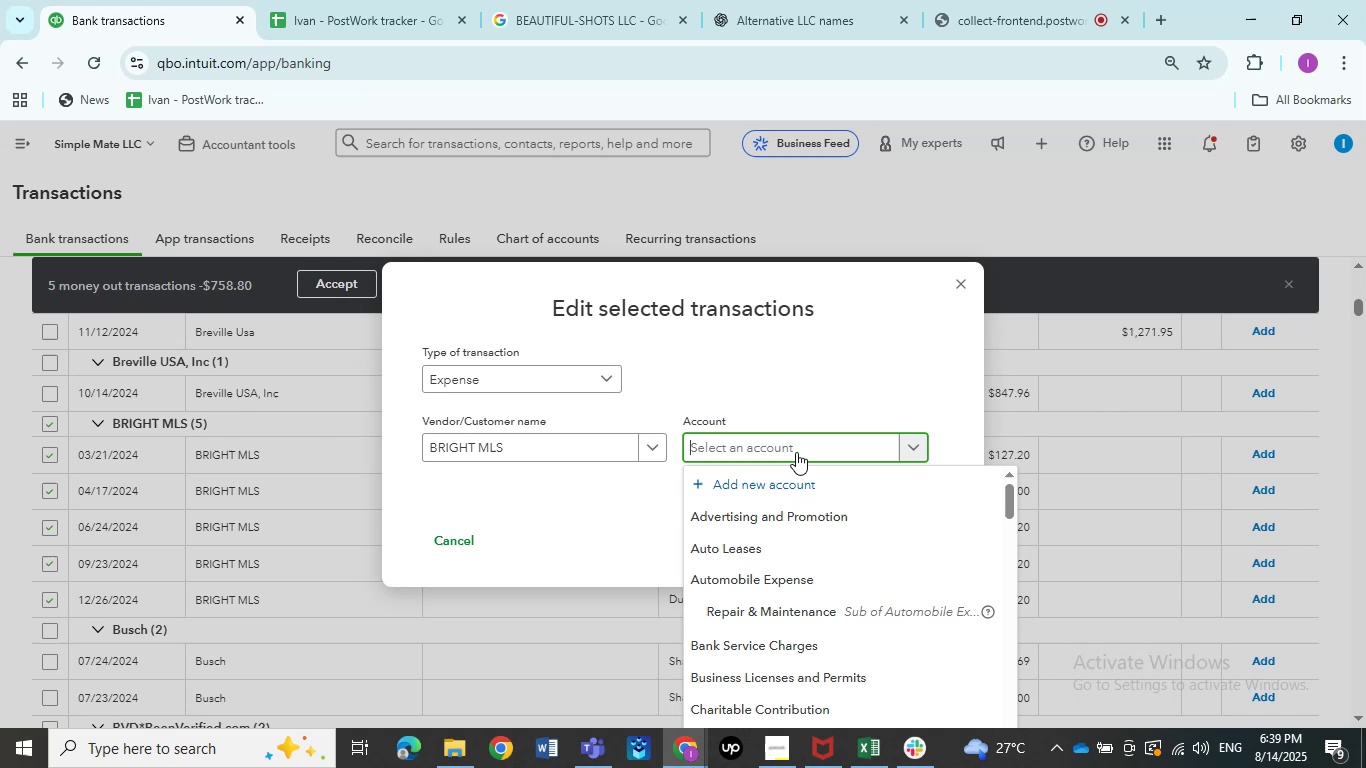 
wait(8.58)
 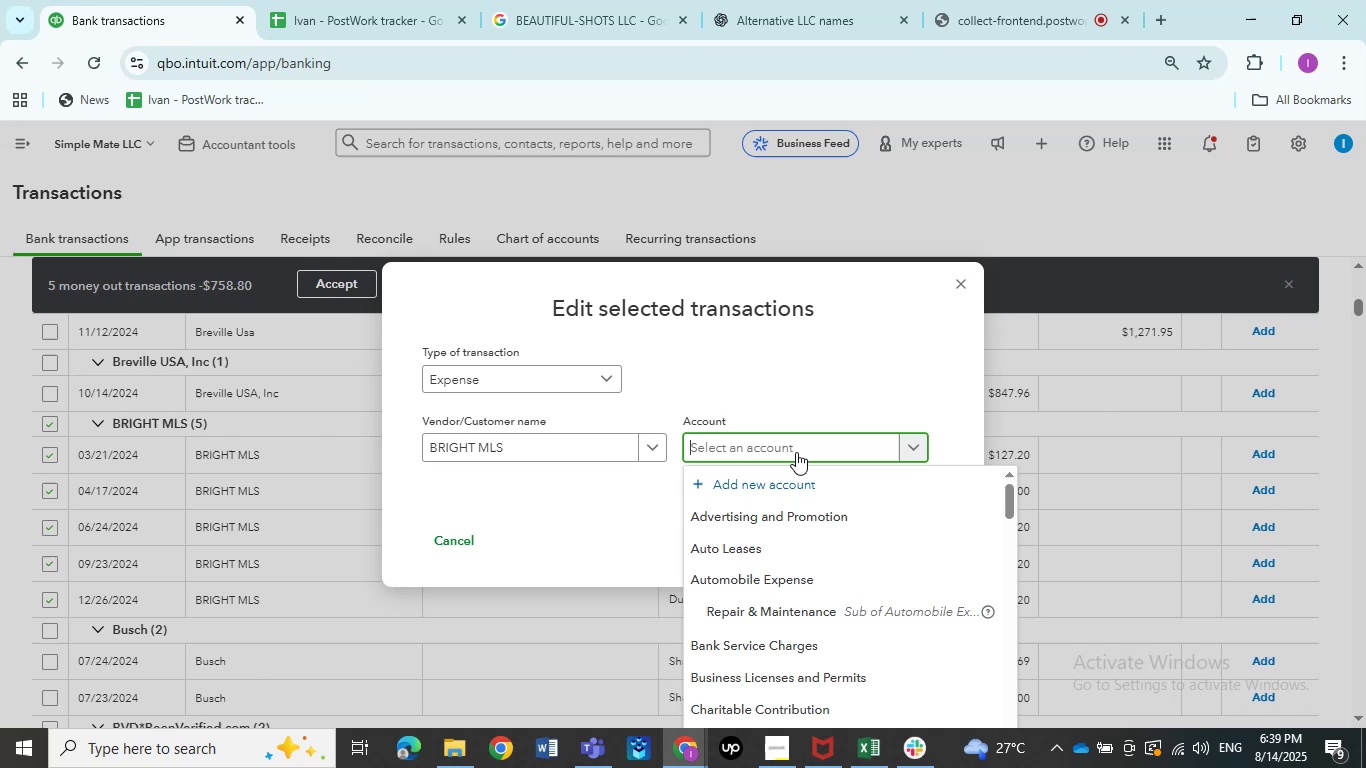 
type(dues)
 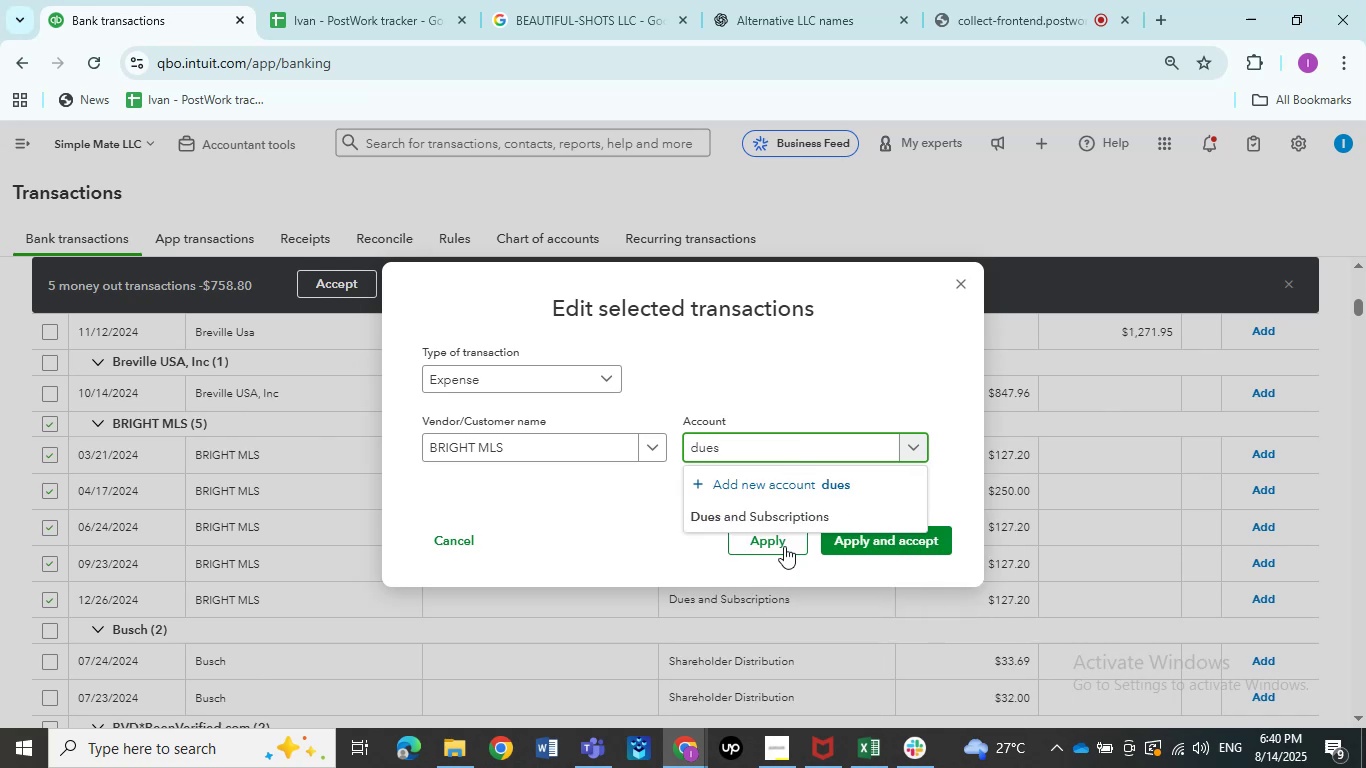 
left_click([795, 517])
 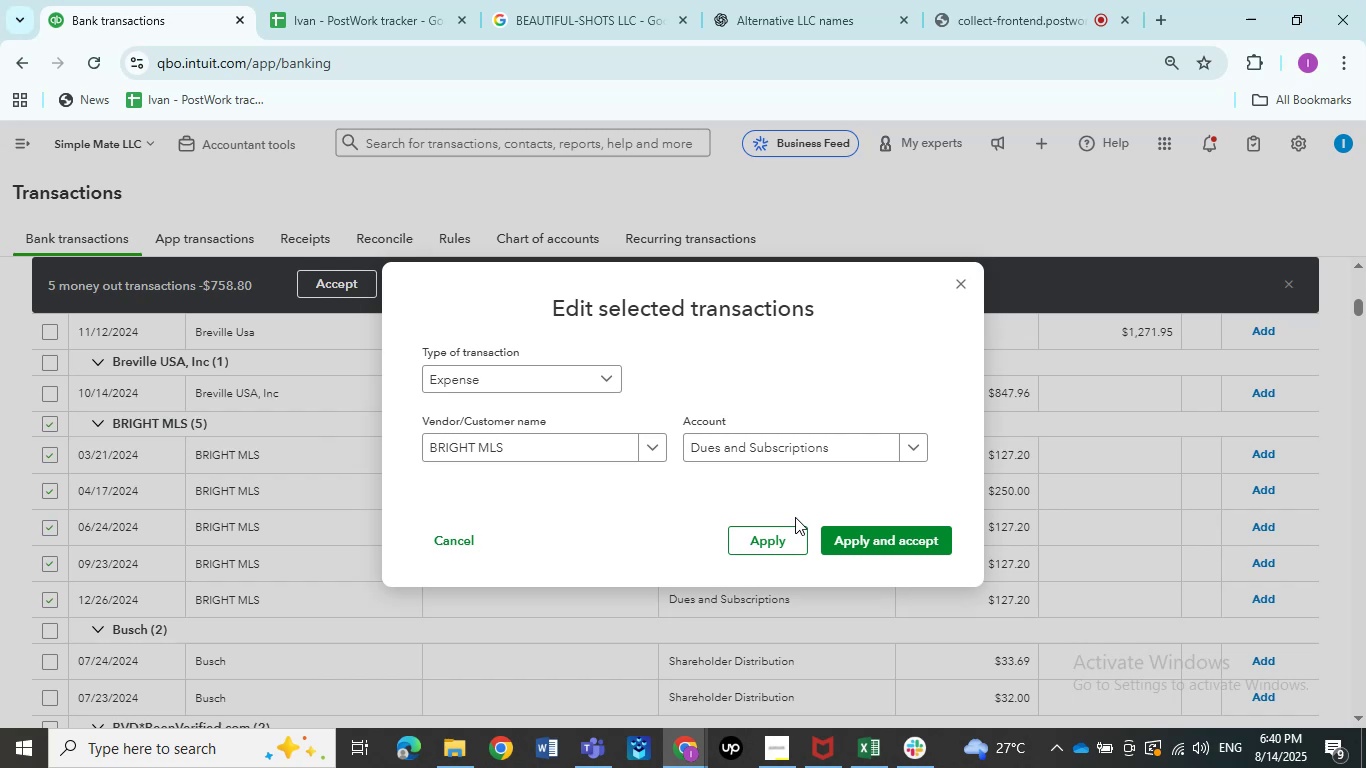 
wait(8.43)
 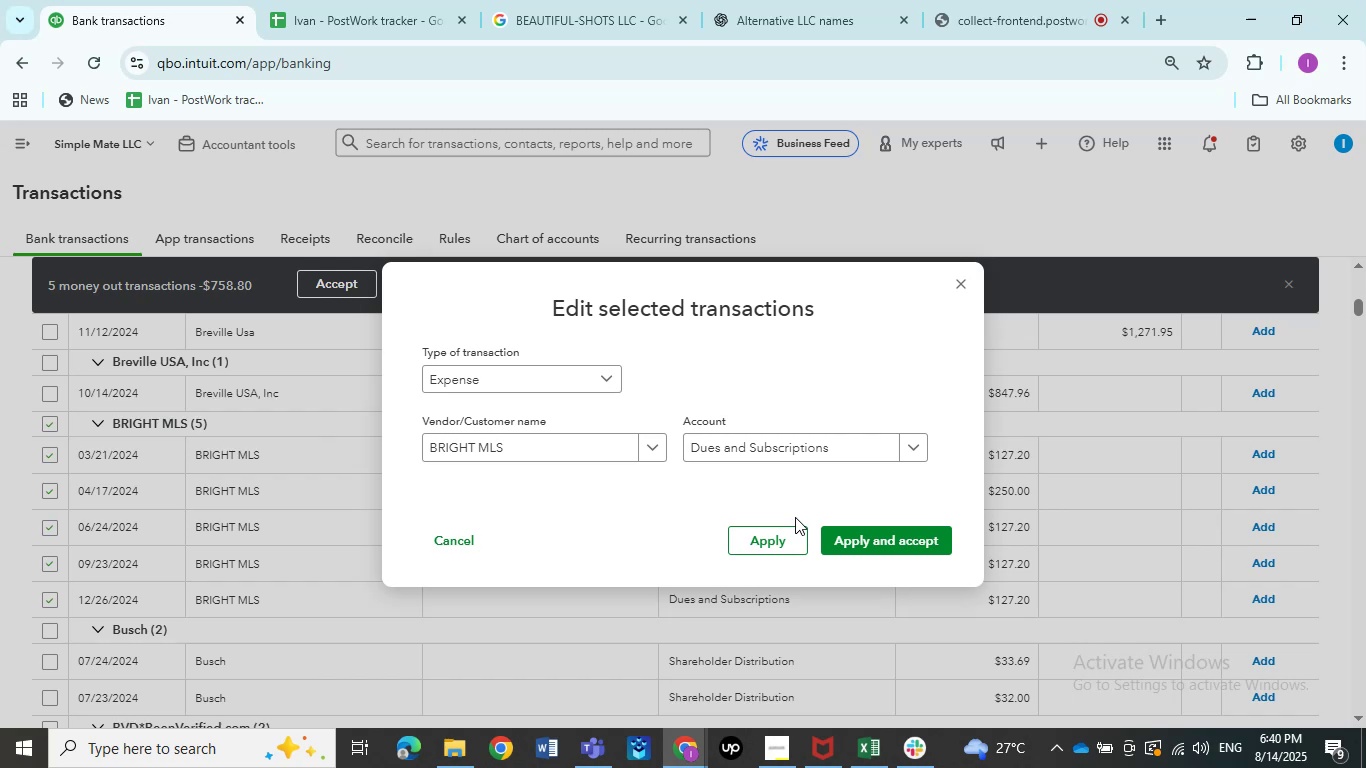 
left_click([852, 535])
 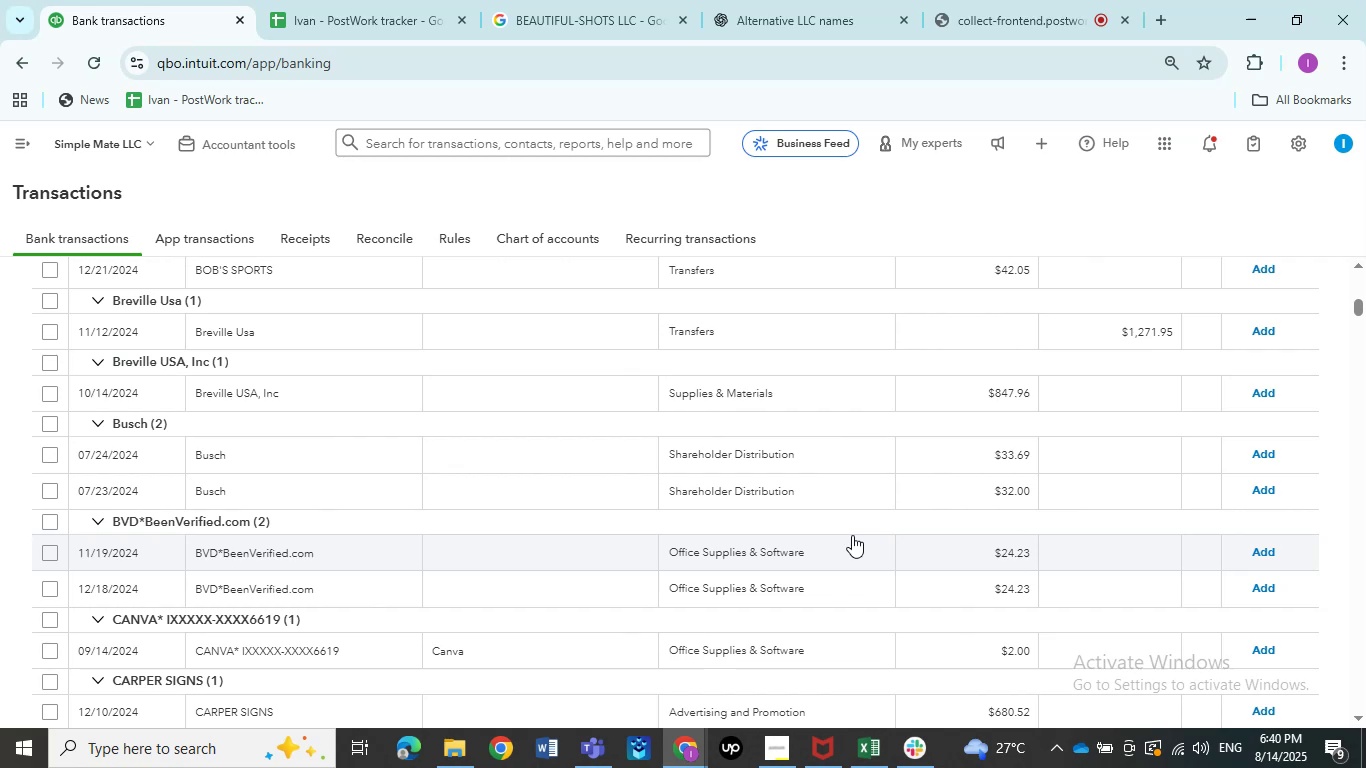 
wait(20.49)
 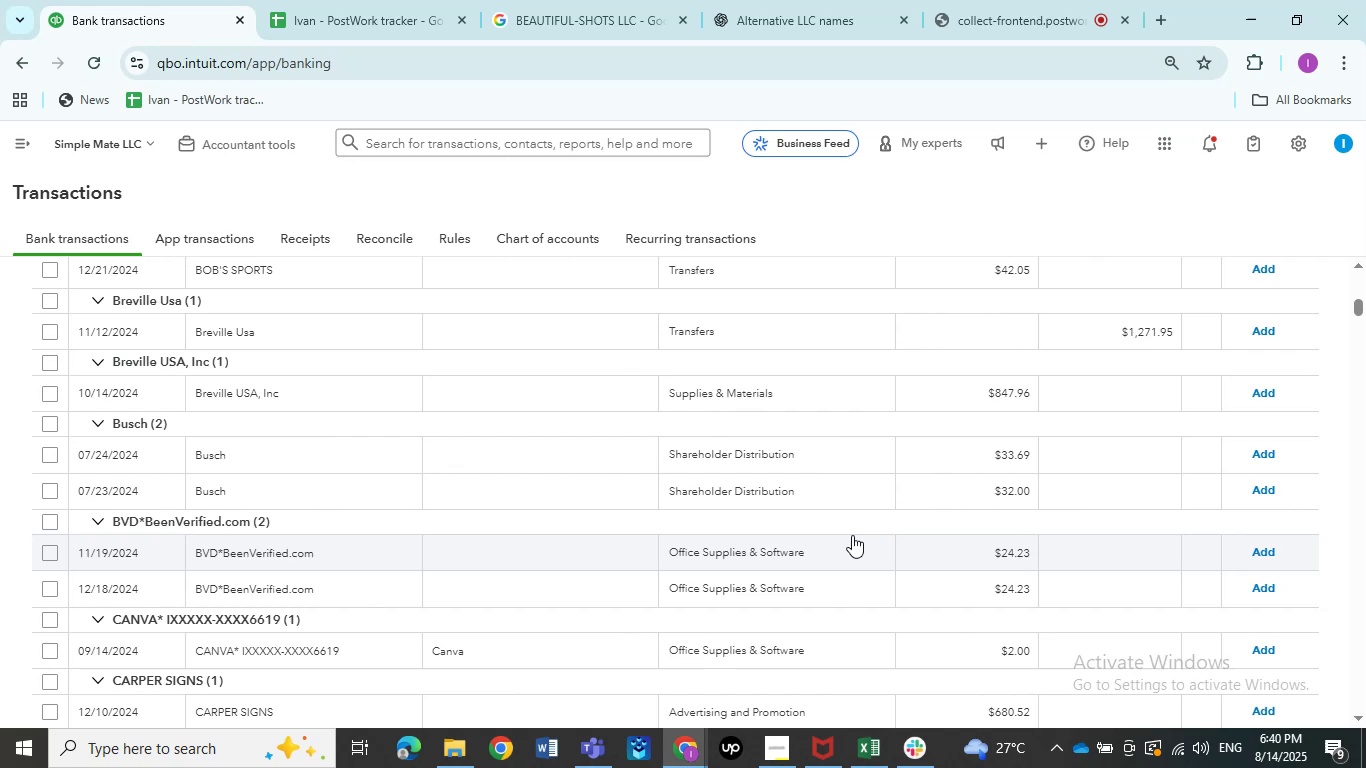 
scroll: coordinate [534, 510], scroll_direction: up, amount: 1.0
 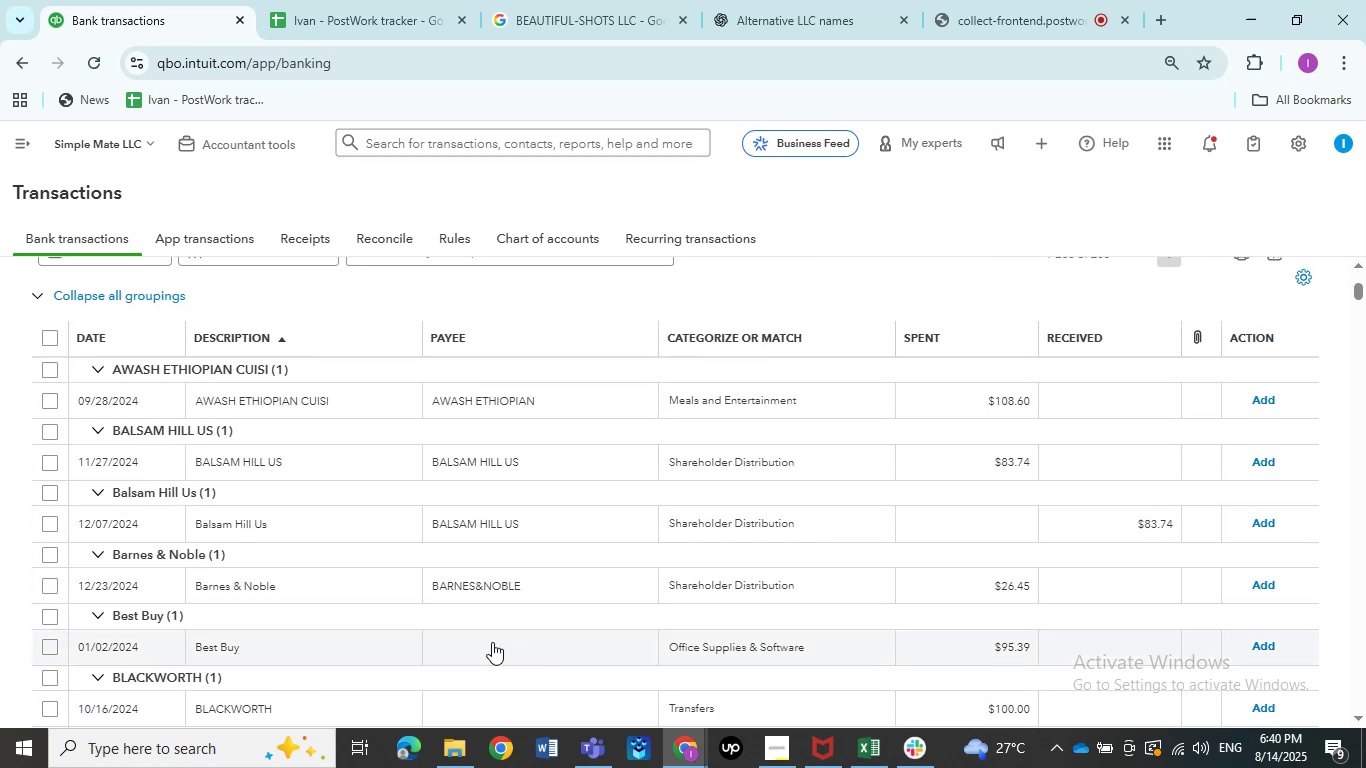 
scroll: coordinate [274, 638], scroll_direction: down, amount: 1.0
 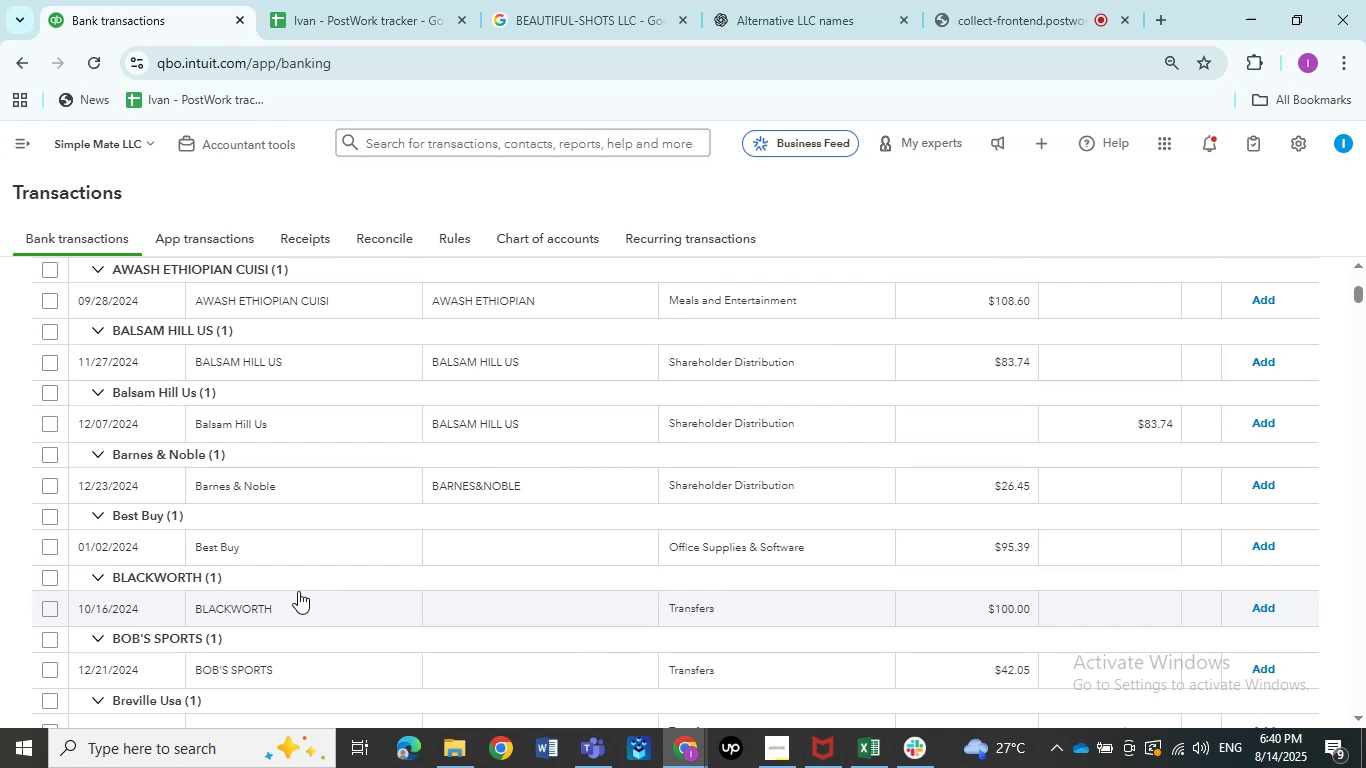 
left_click([298, 591])
 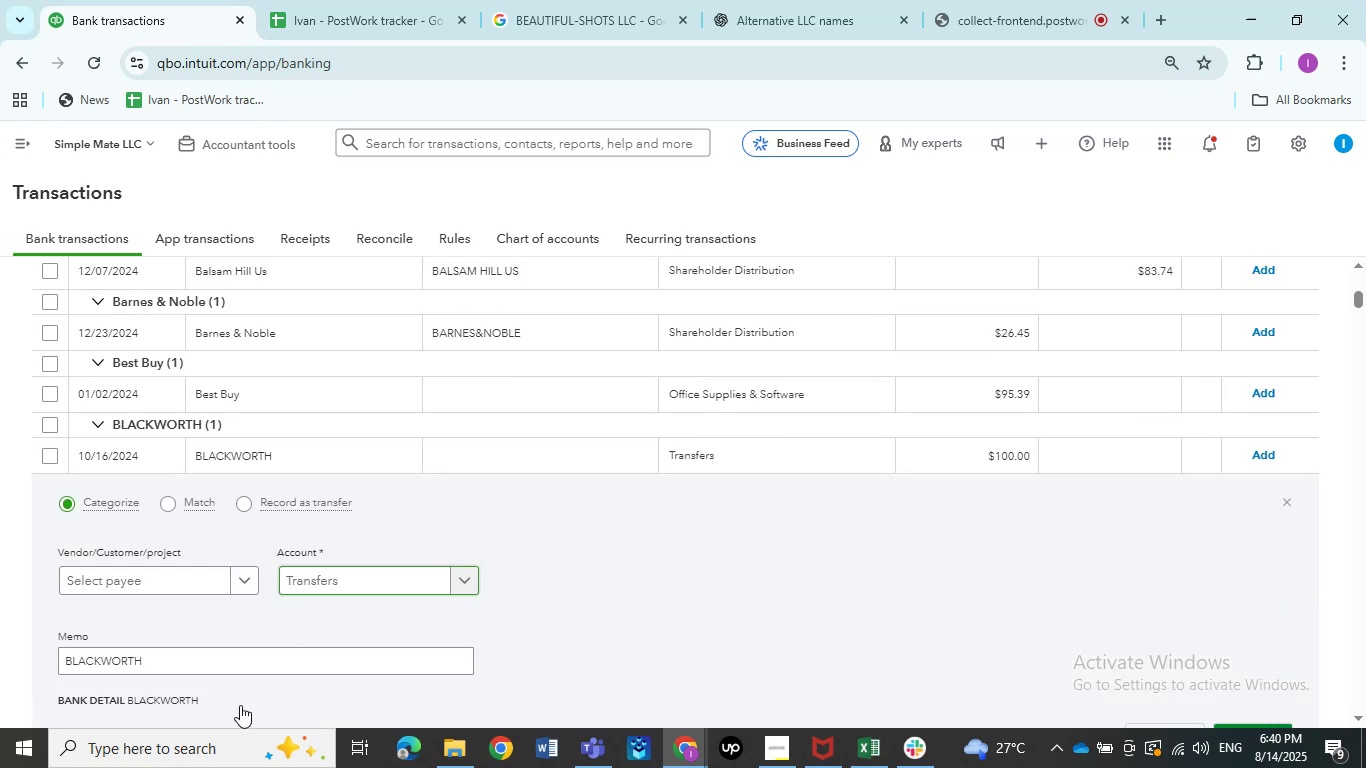 
left_click_drag(start_coordinate=[159, 664], to_coordinate=[52, 664])
 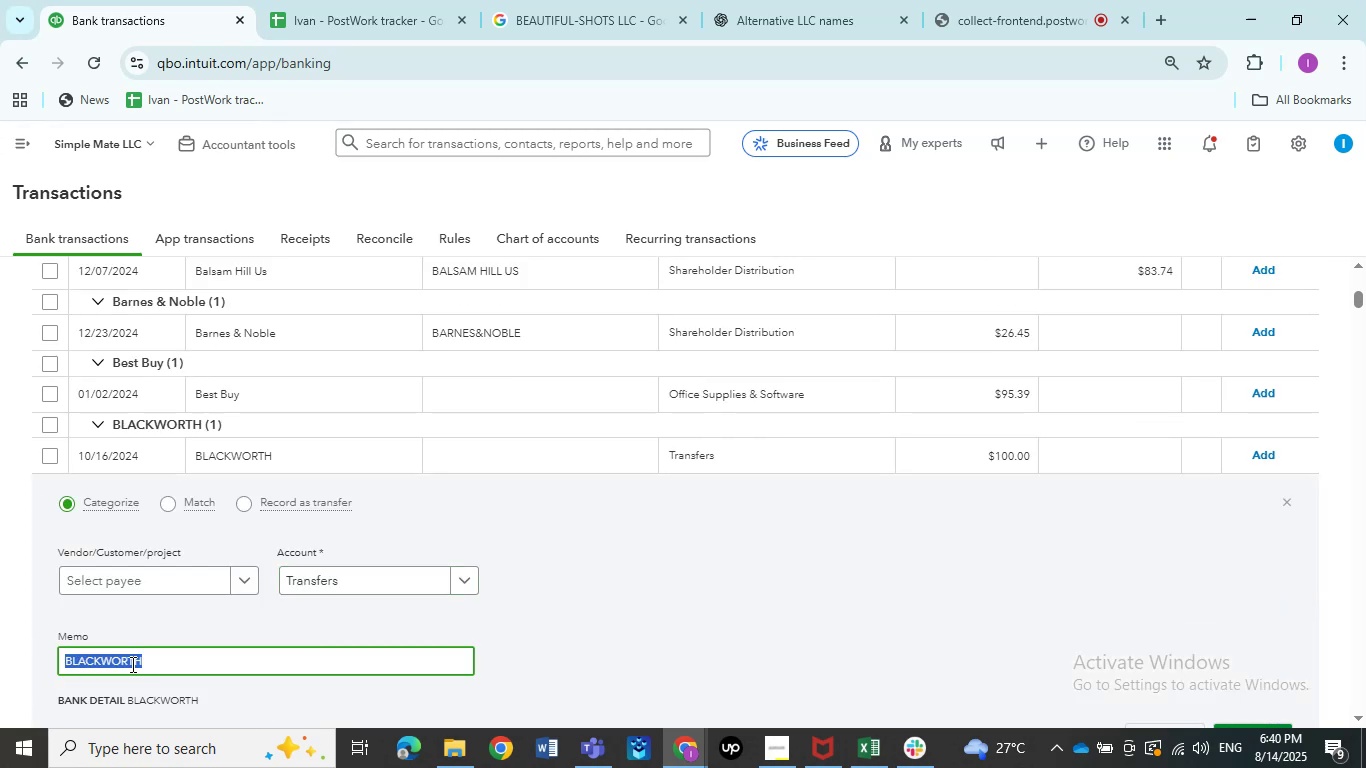 
key(Control+C)
 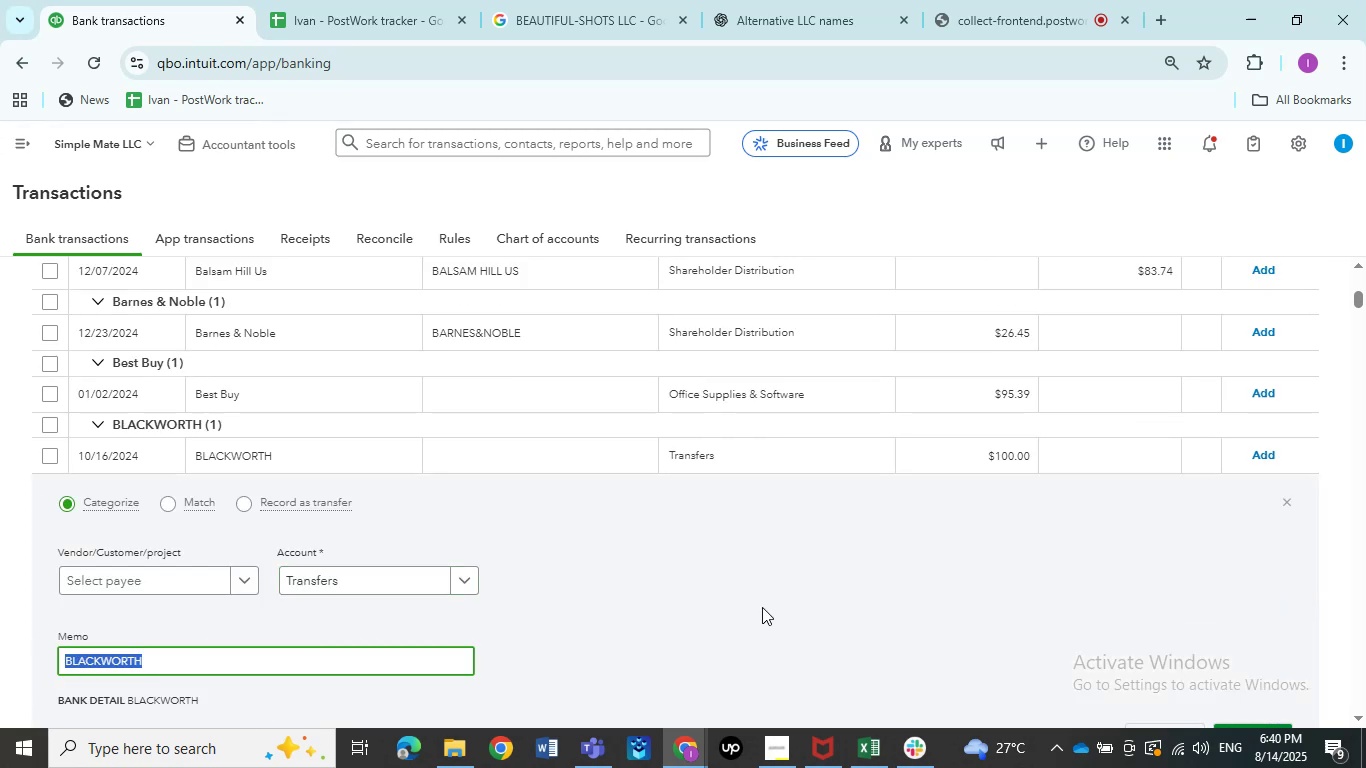 
left_click([771, 607])
 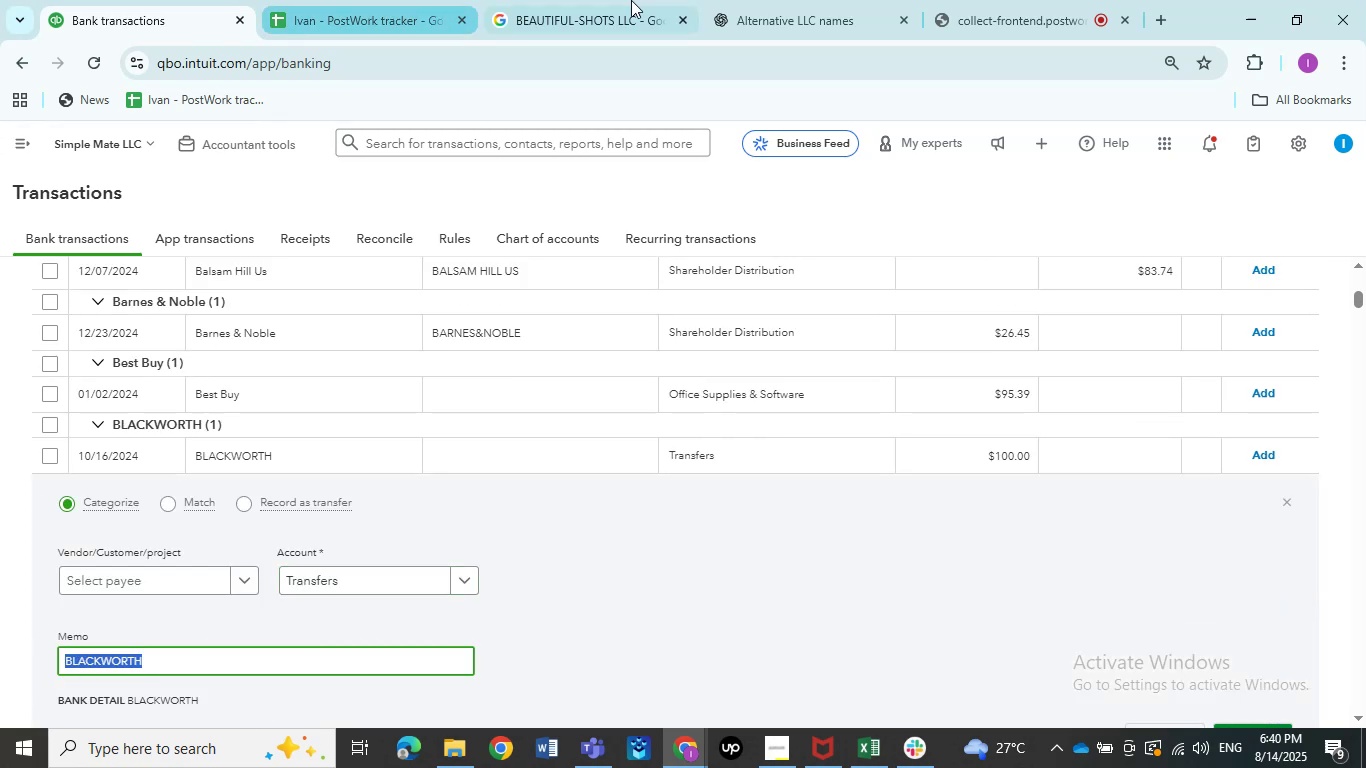 
left_click([650, 0])
 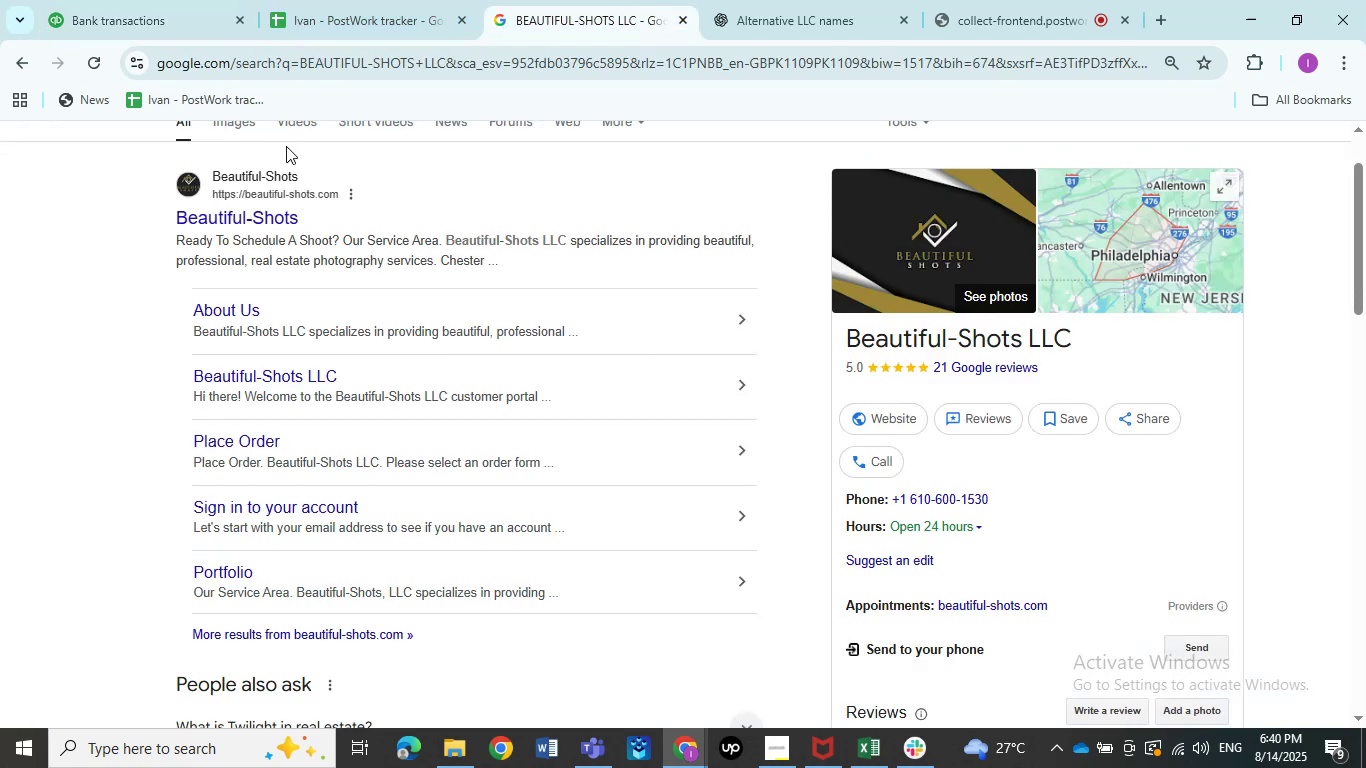 
scroll: coordinate [277, 178], scroll_direction: up, amount: 3.0
 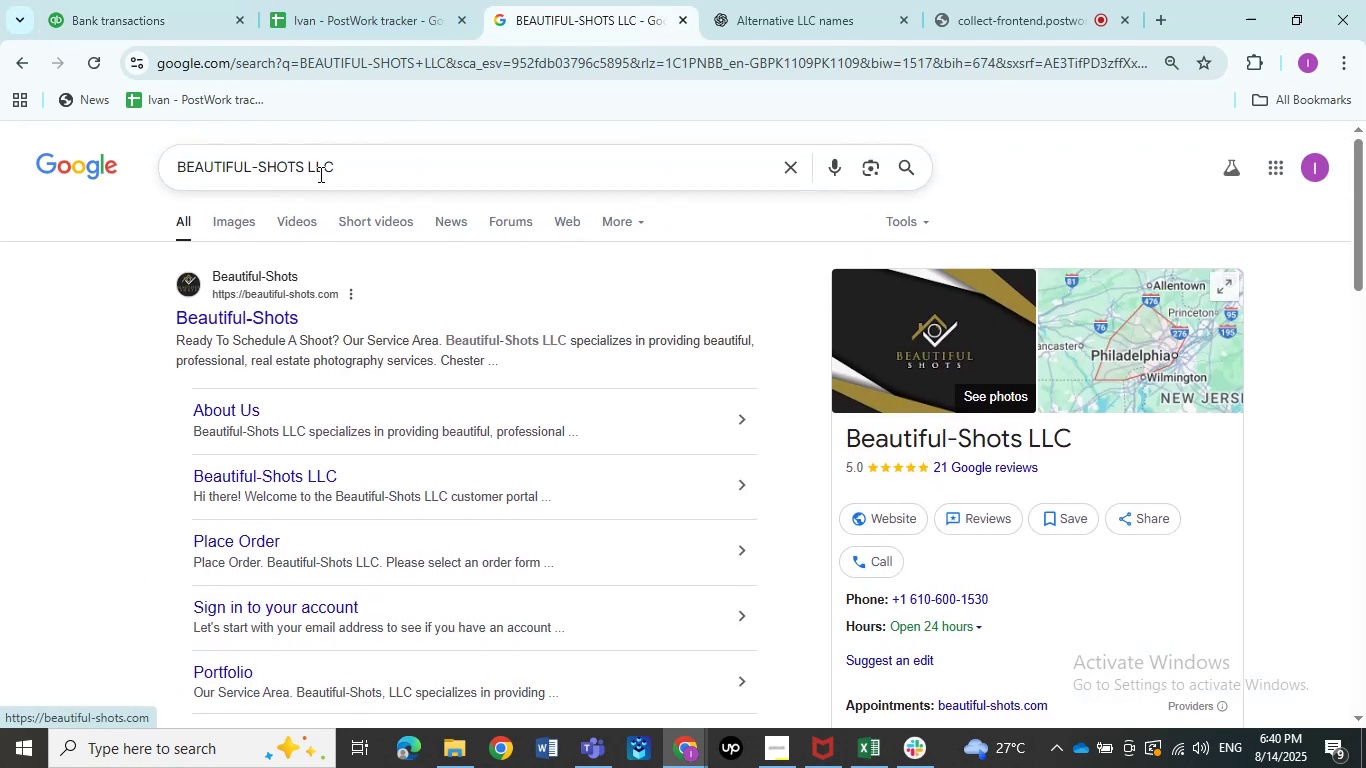 
left_click_drag(start_coordinate=[351, 160], to_coordinate=[0, 160])
 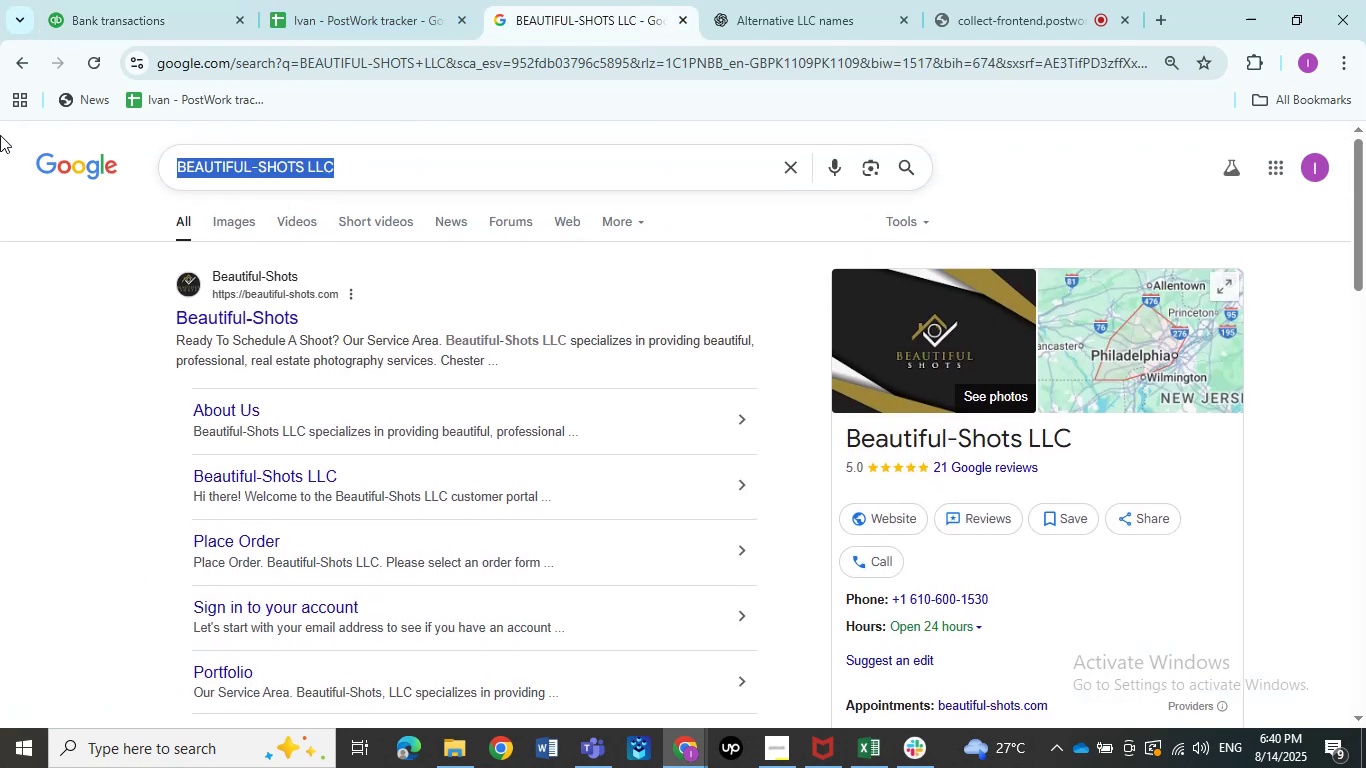 
key(Control+V)
 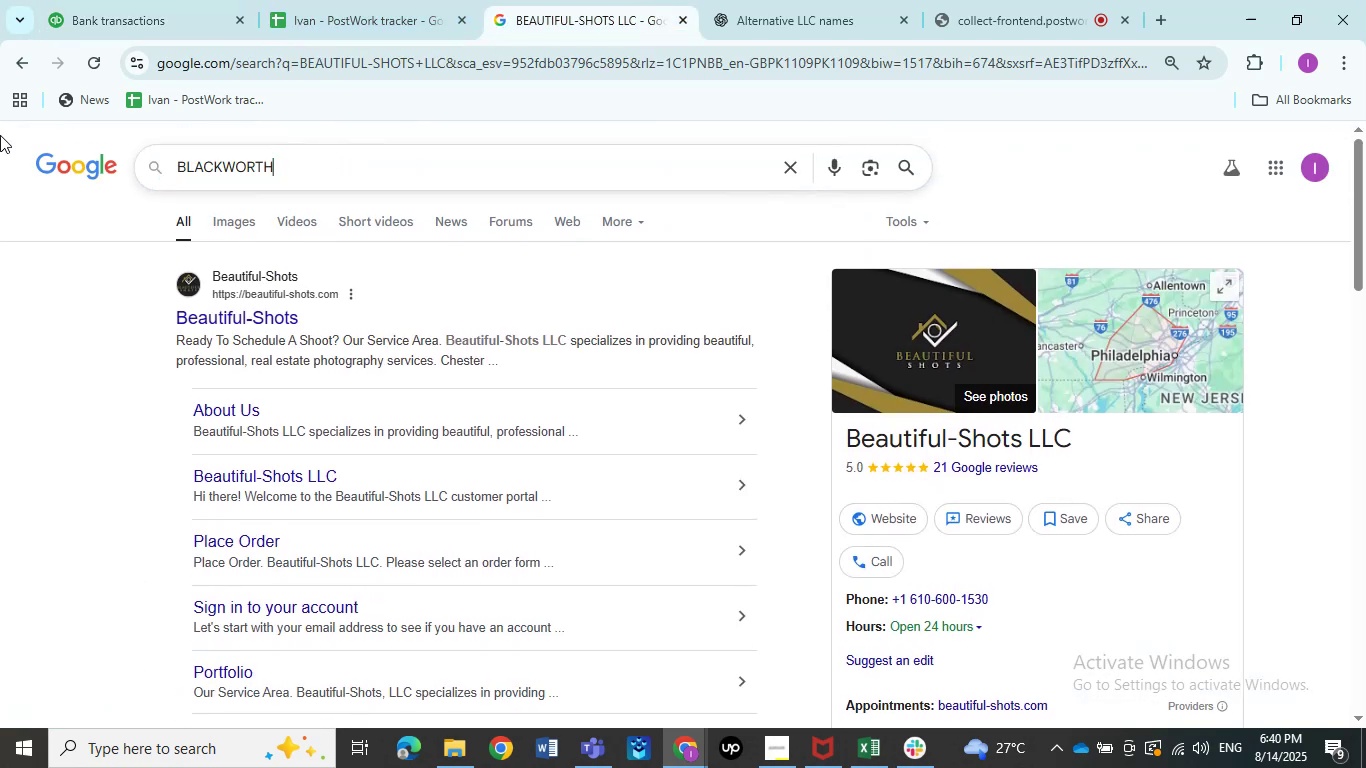 
key(NumpadEnter)
 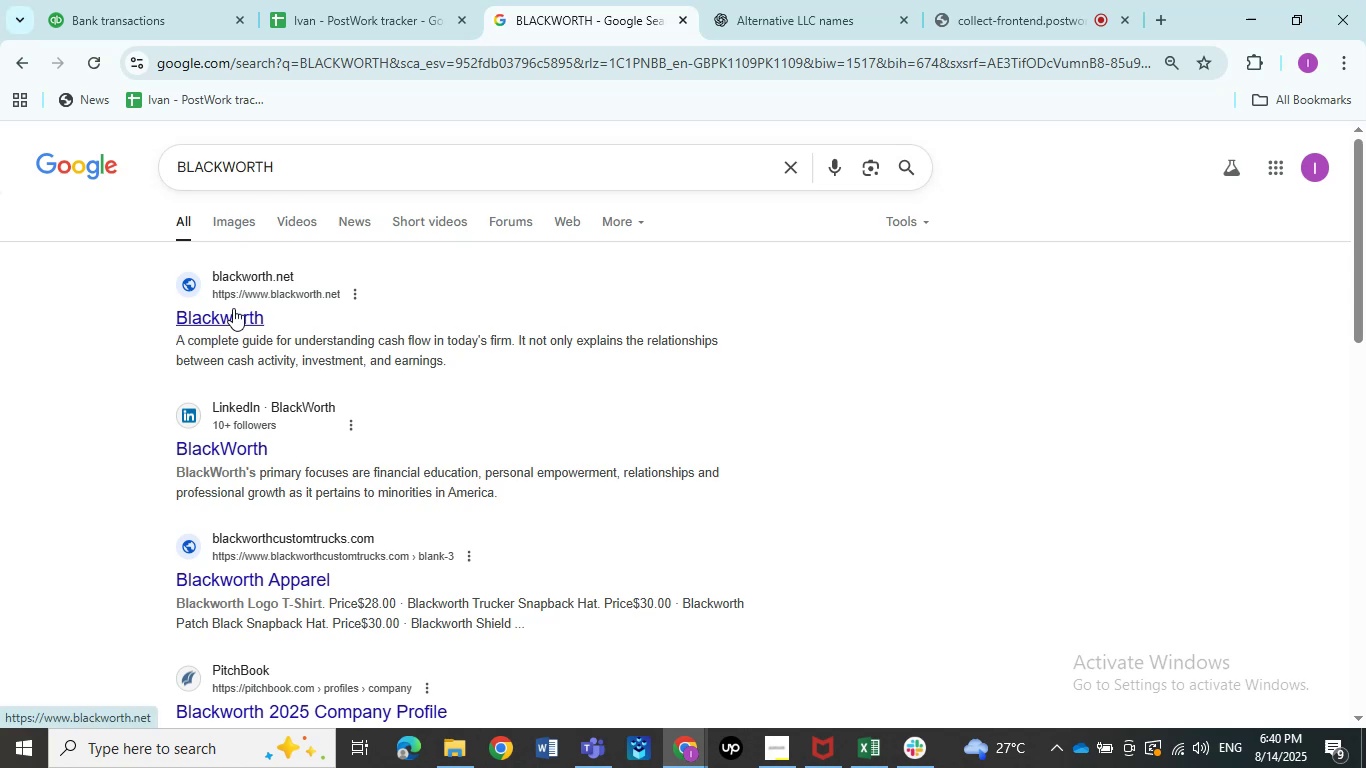 
wait(16.54)
 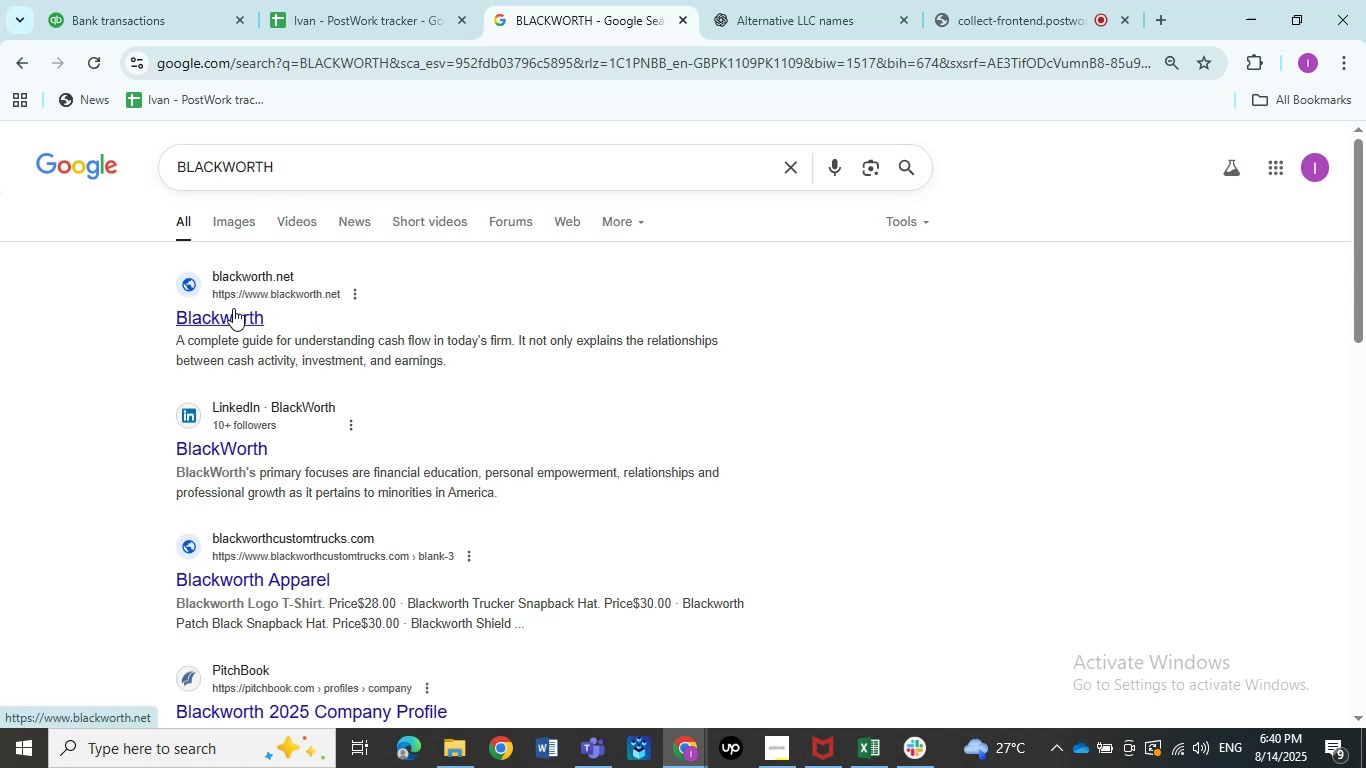 
left_click([93, 0])
 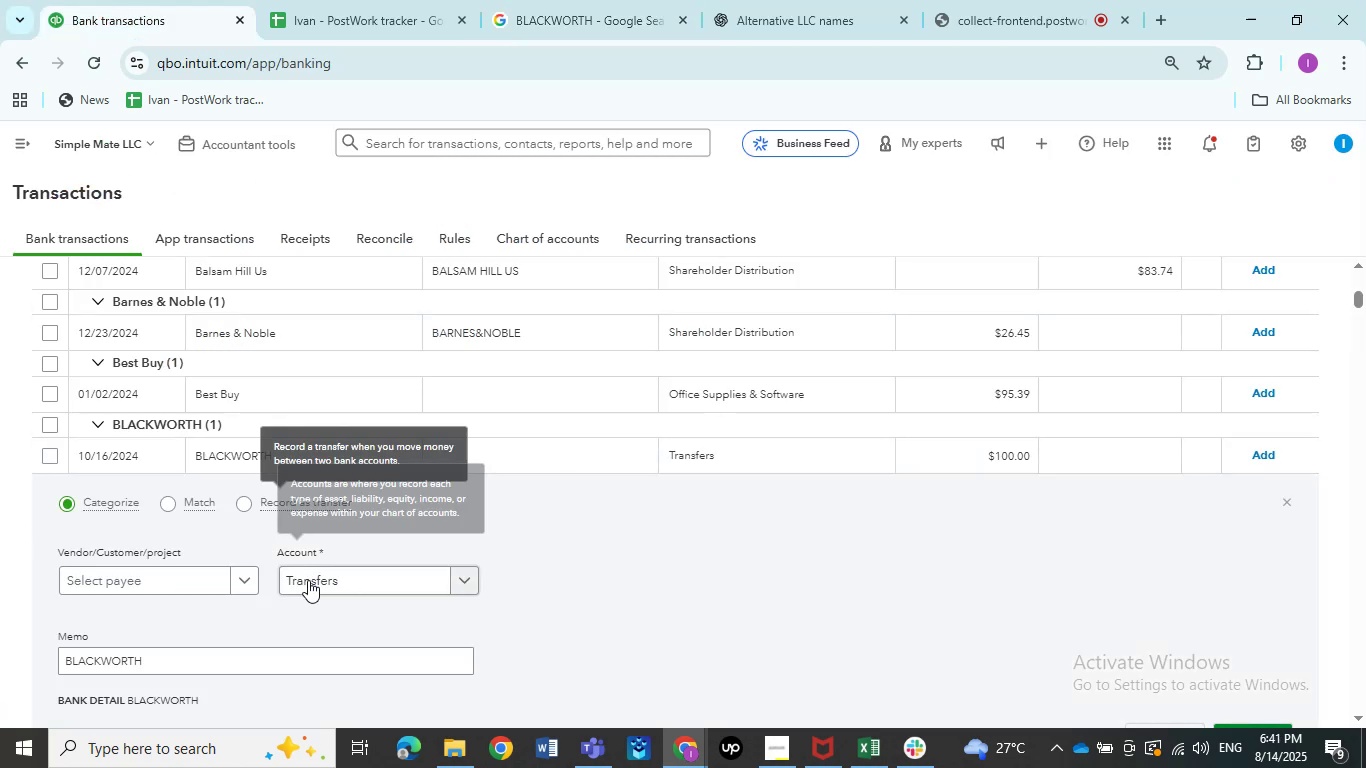 
left_click([224, 580])
 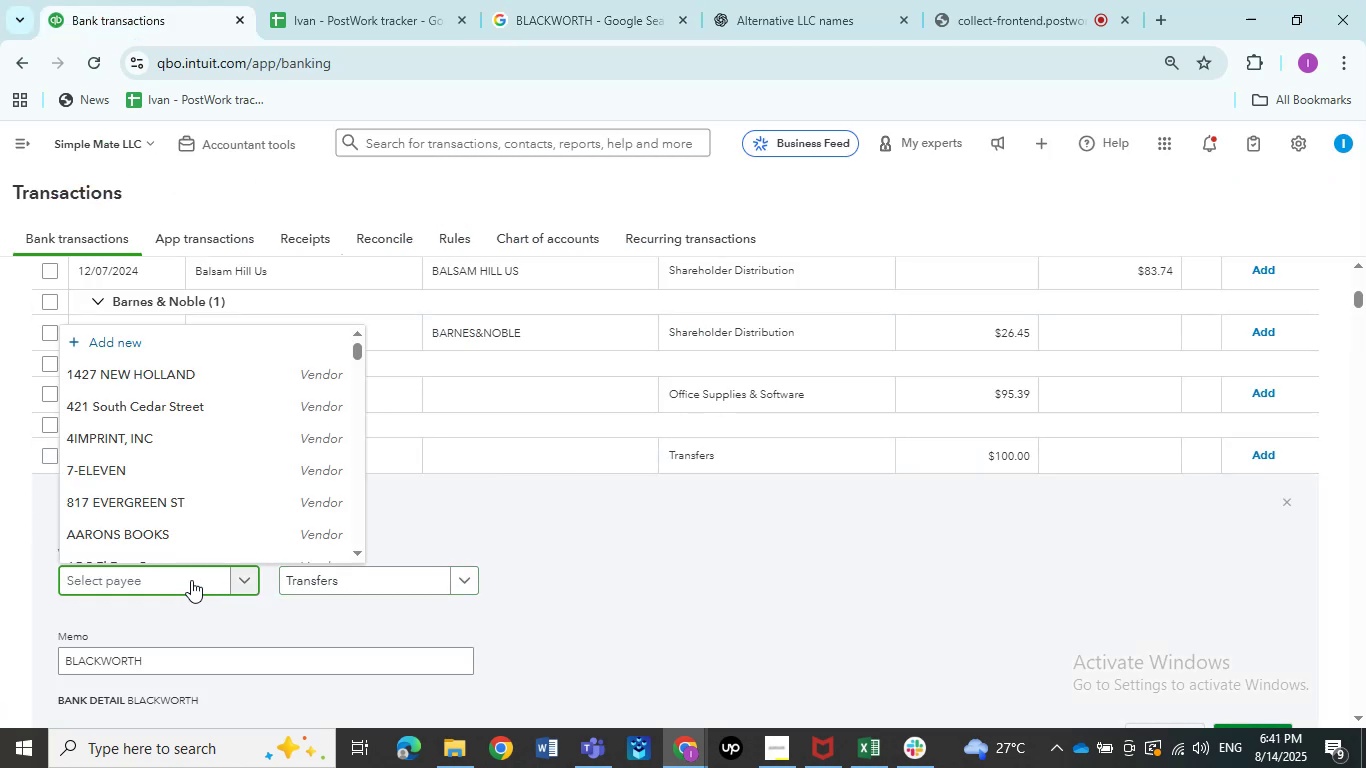 
key(Control+V)
 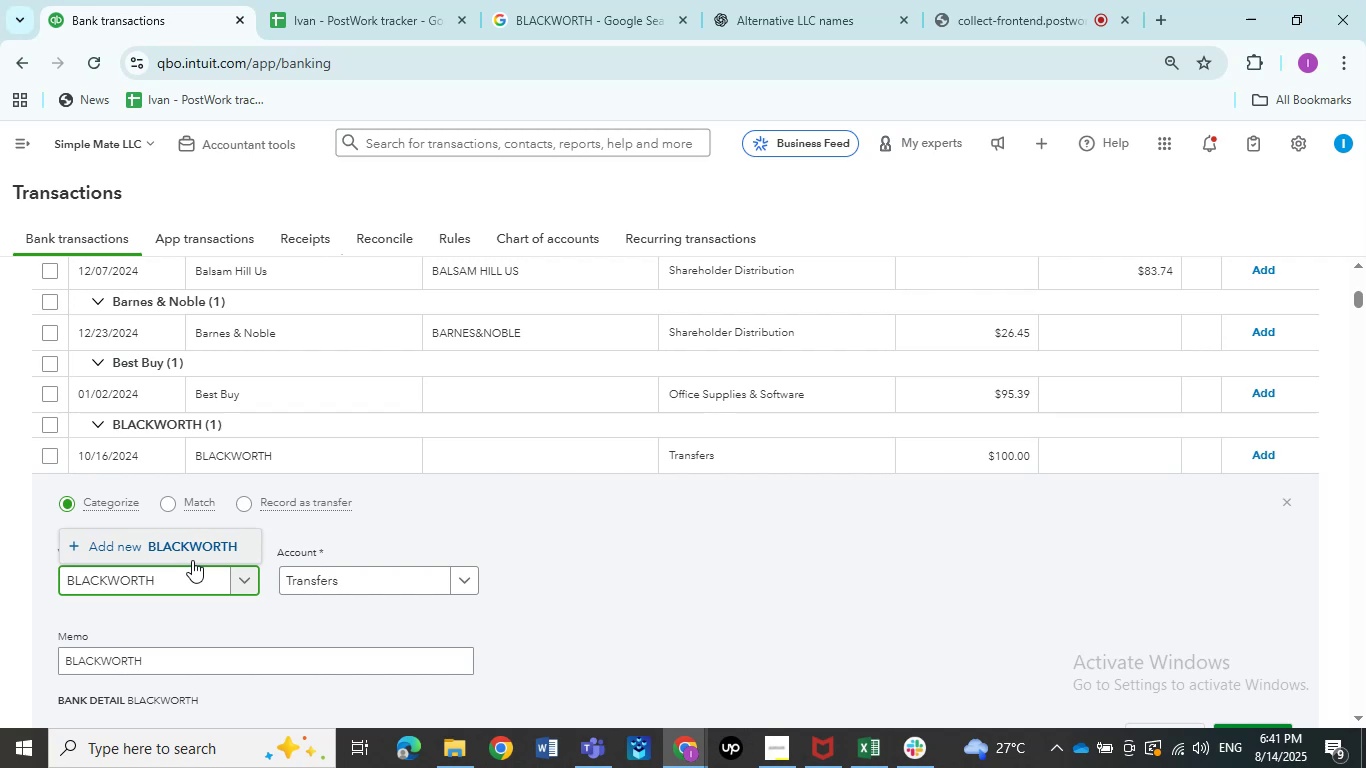 
wait(9.13)
 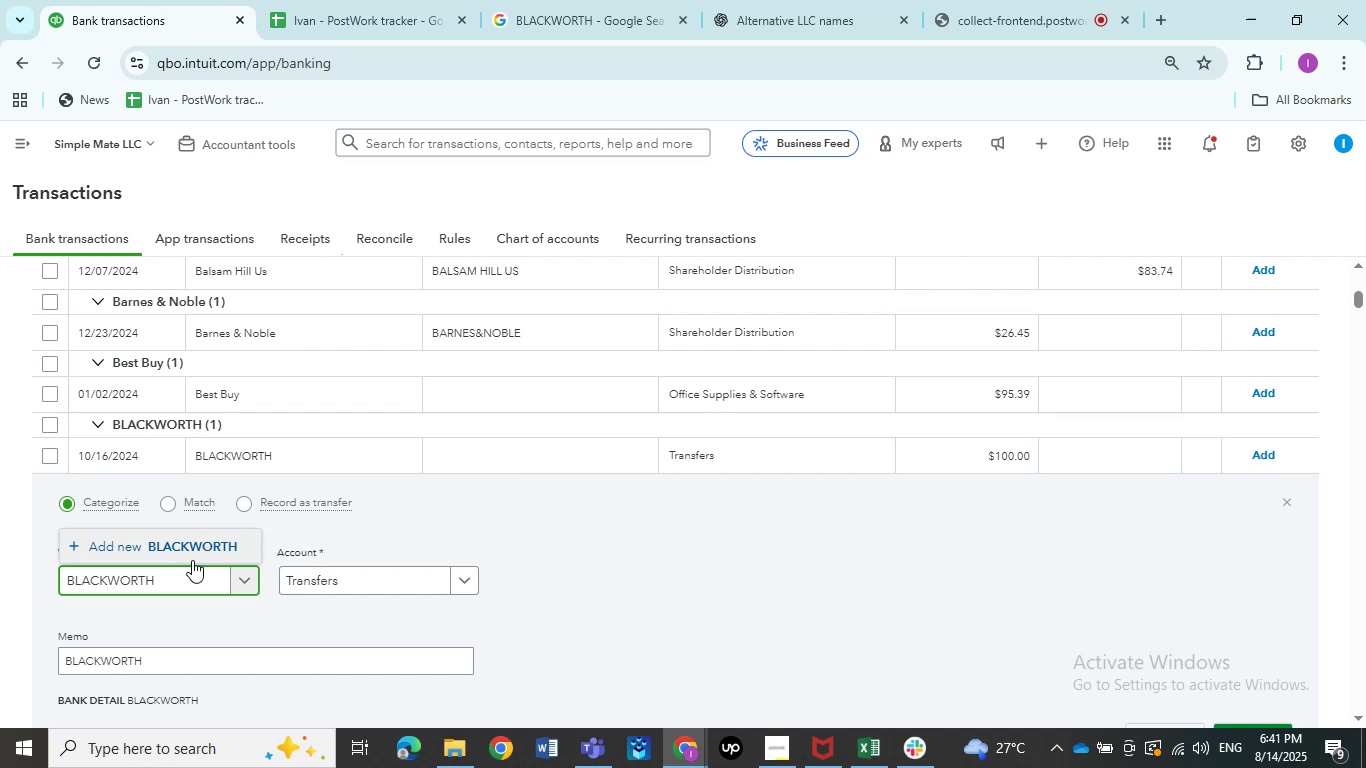 
left_click([190, 560])
 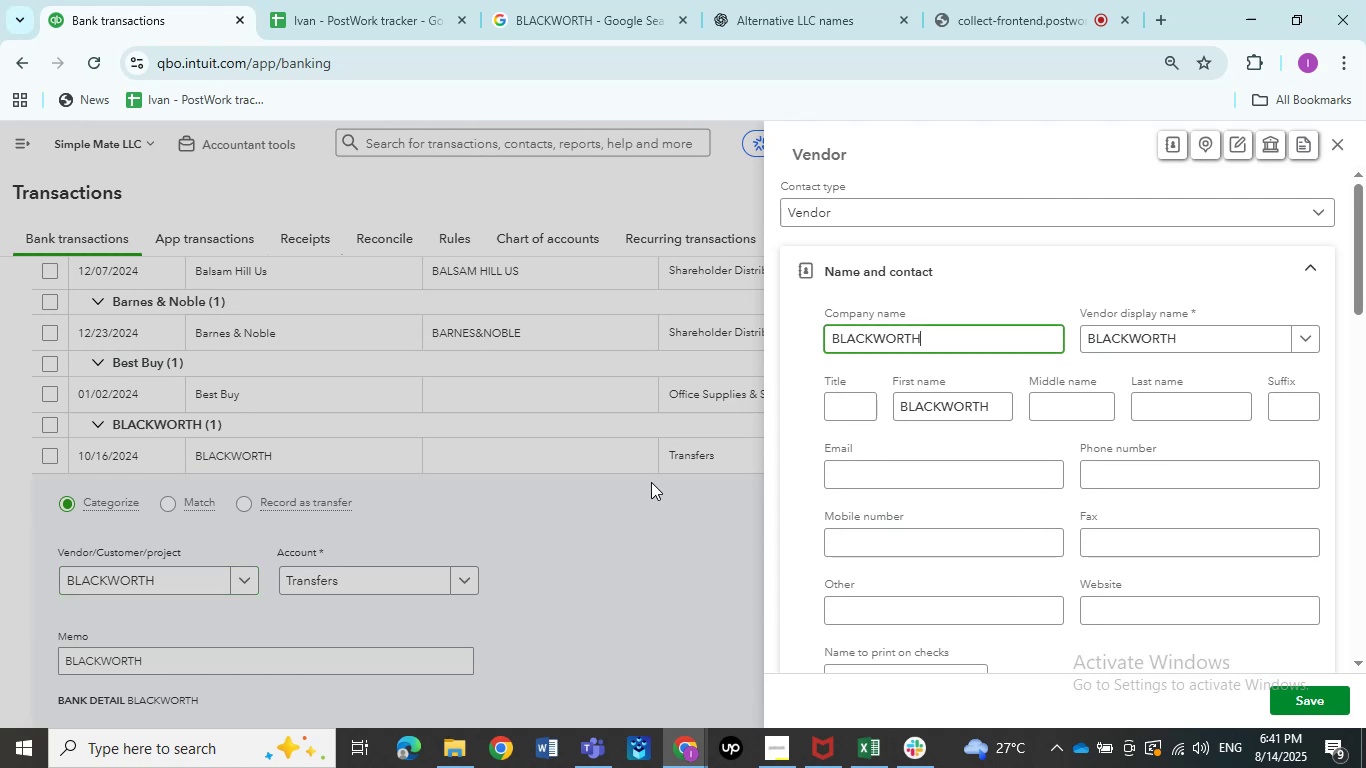 
left_click([1307, 691])
 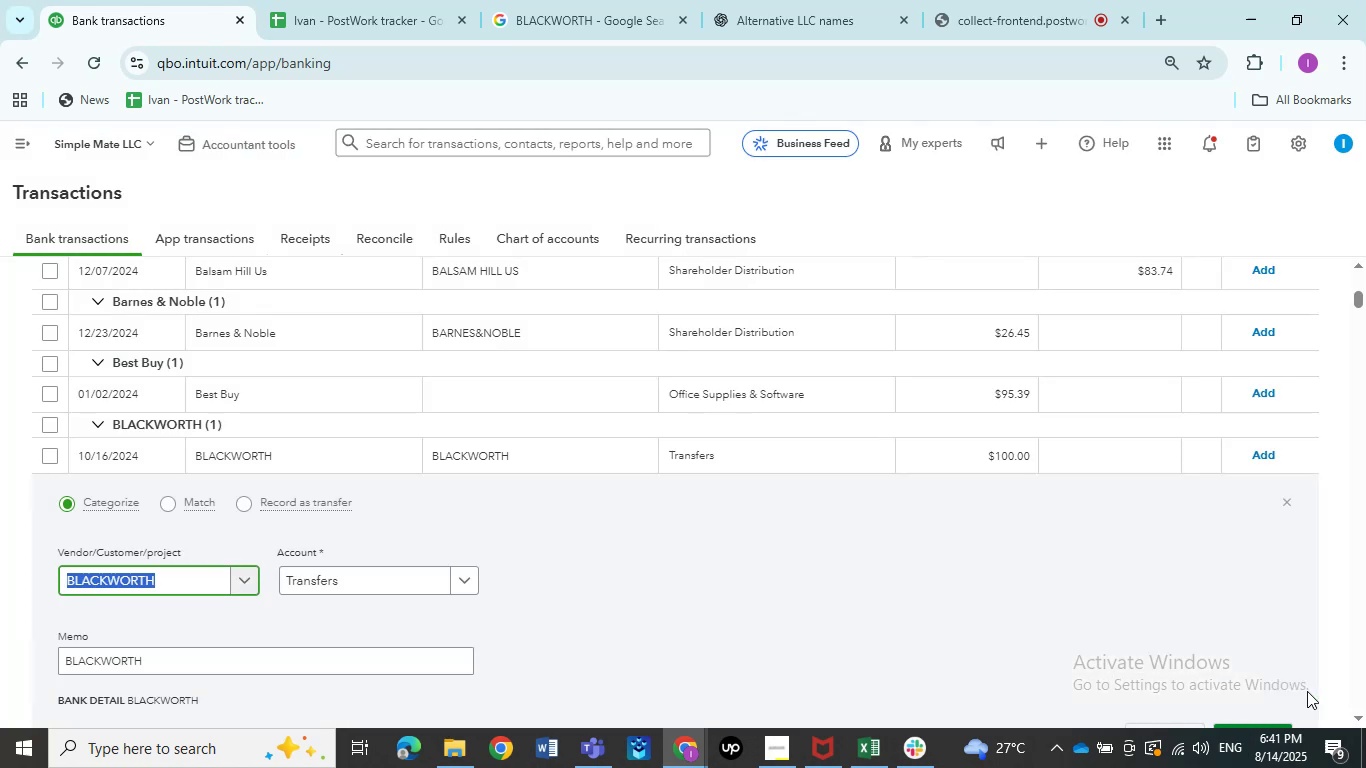 
left_click([290, 582])
 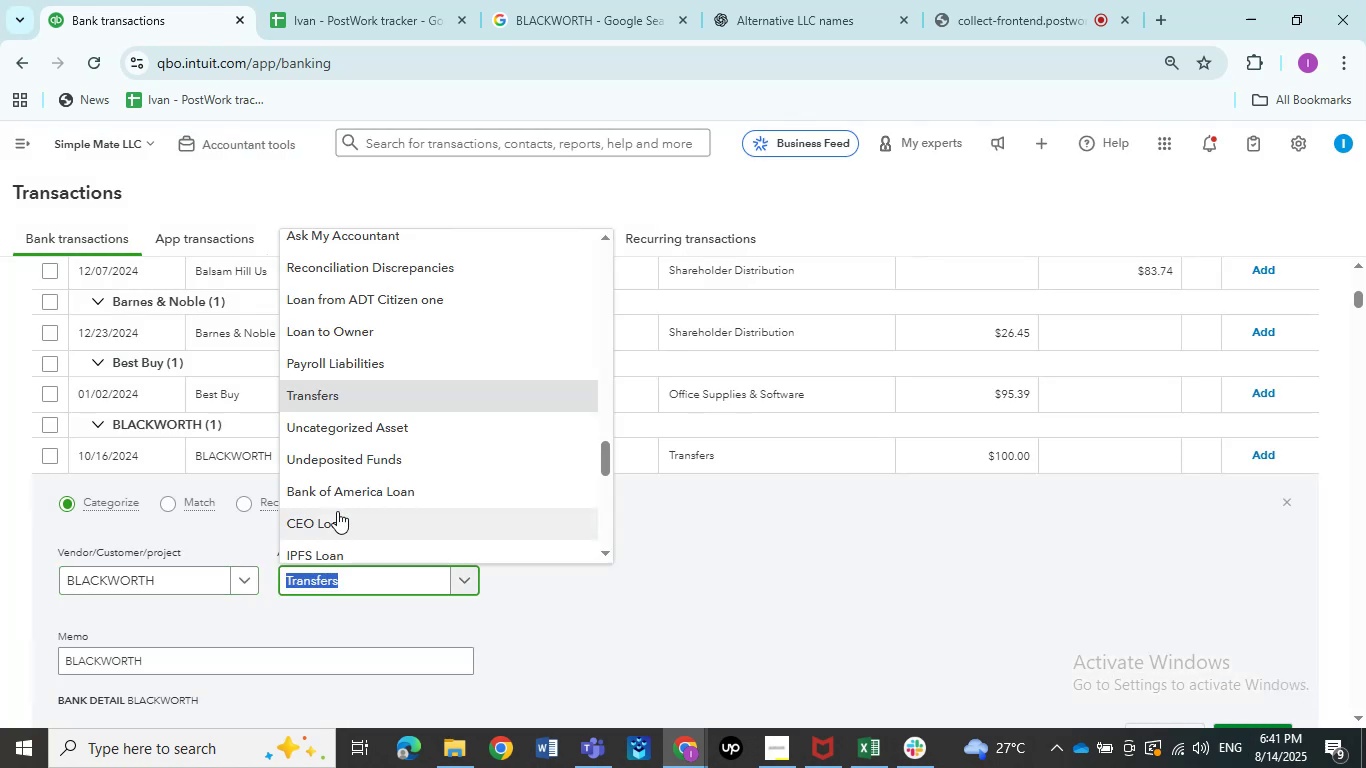 
type(As)
key(Backspace)
key(Backspace)
type(lega)
 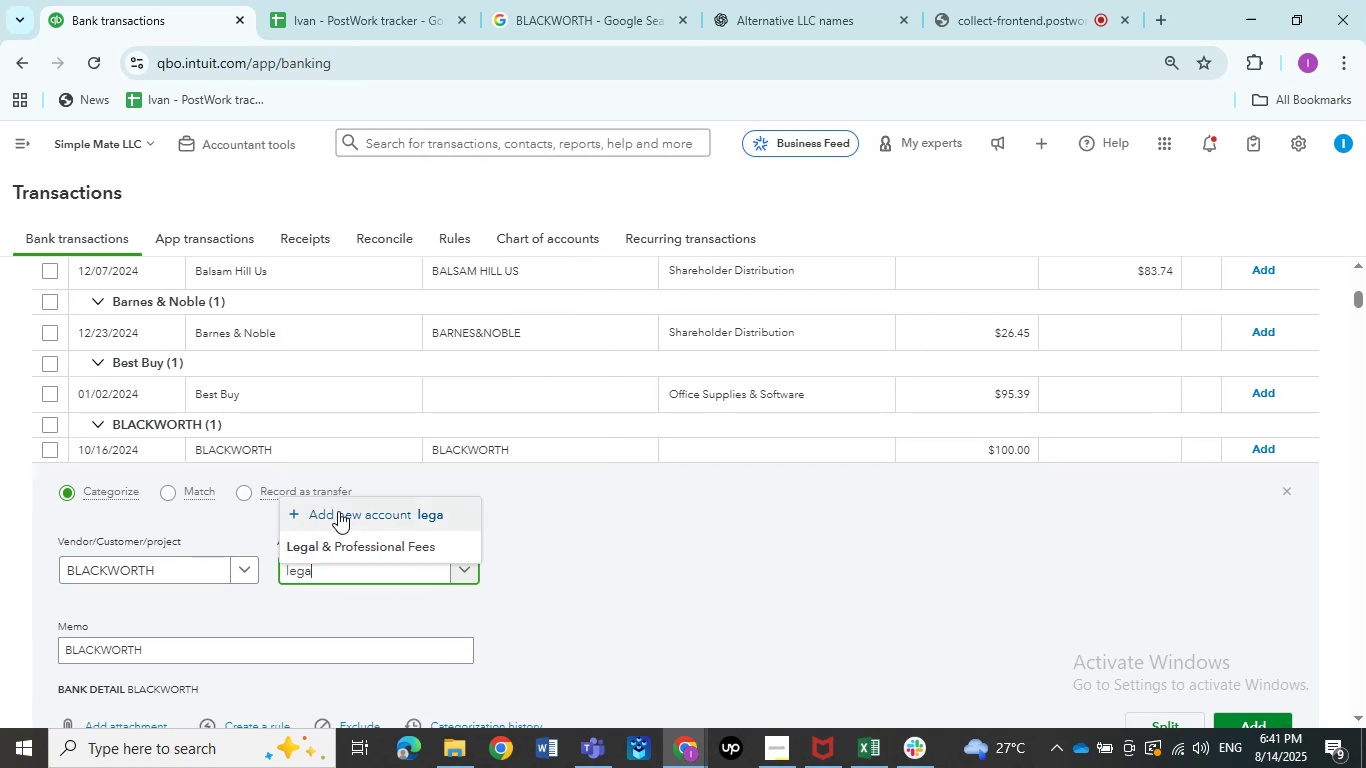 
left_click([365, 551])
 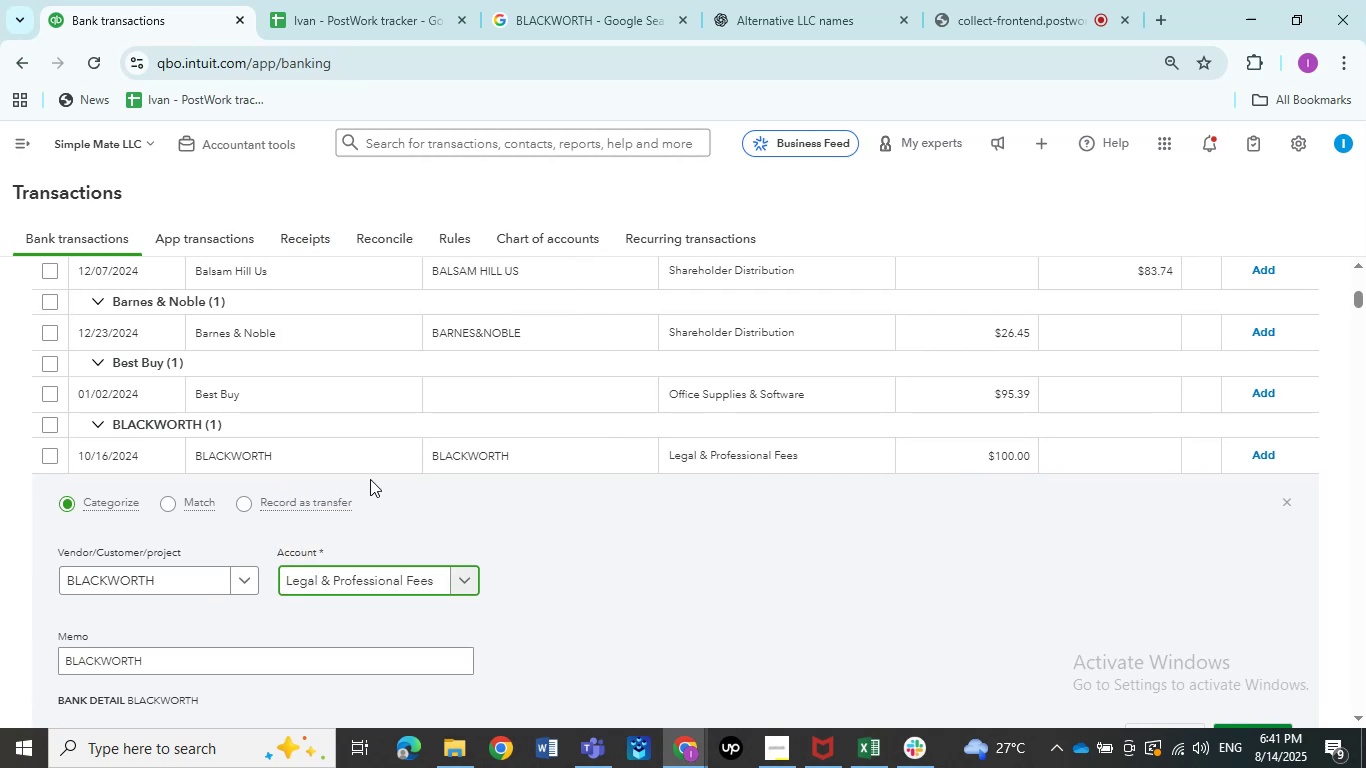 
left_click([272, 470])
 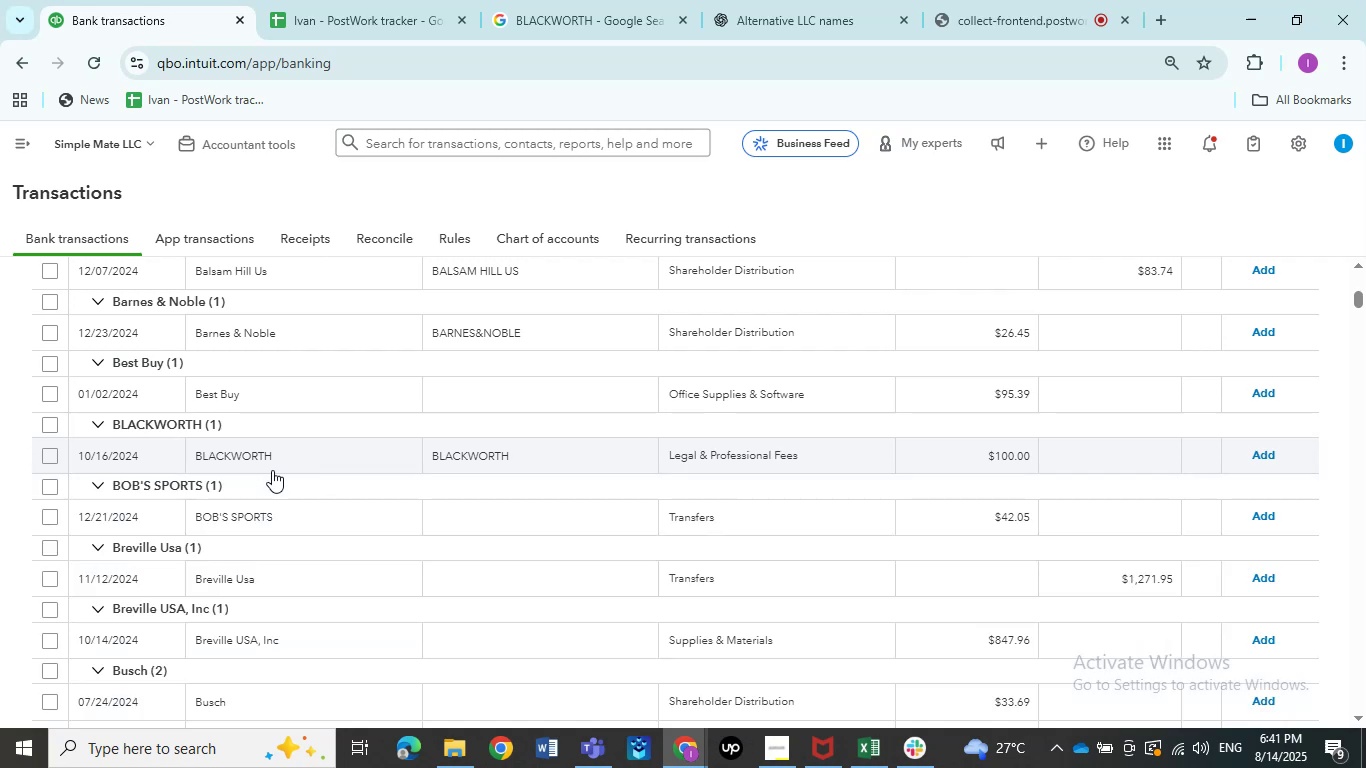 
wait(10.77)
 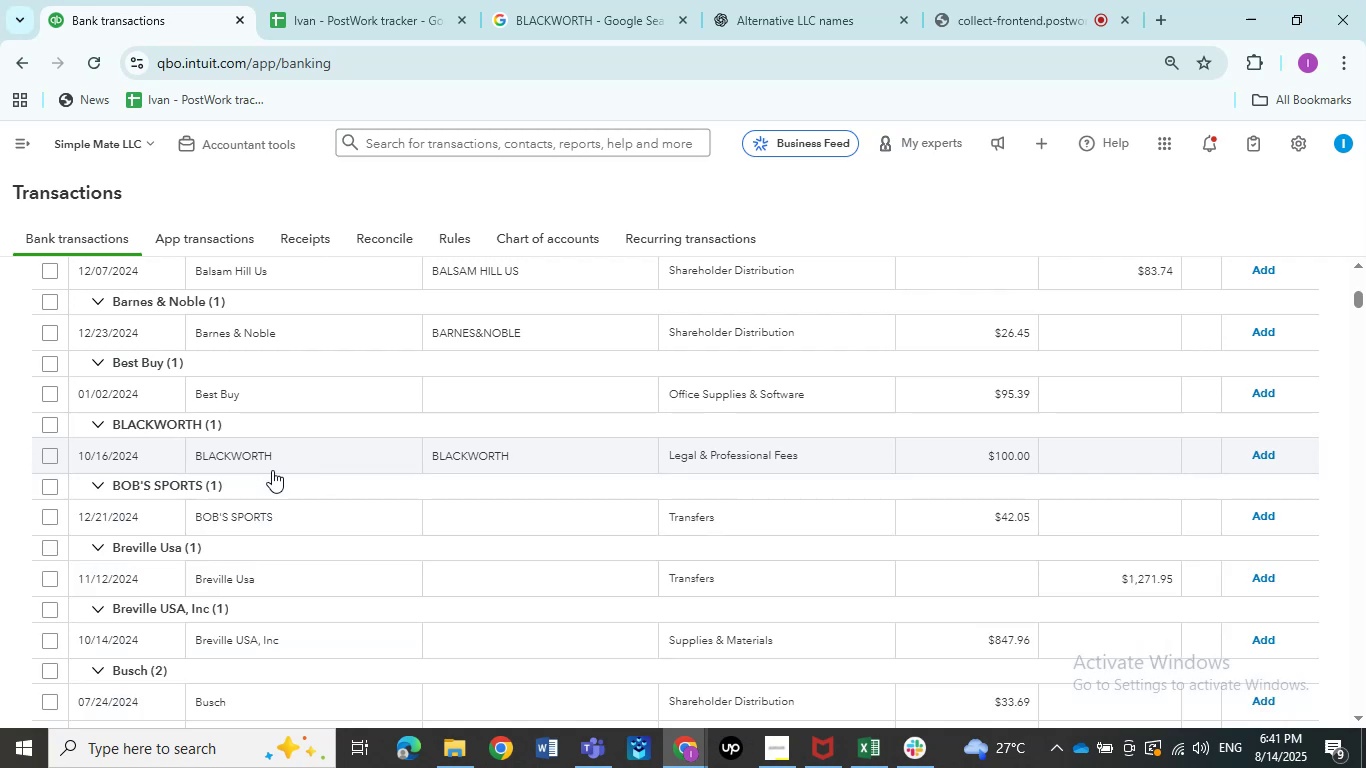 
left_click([532, 387])
 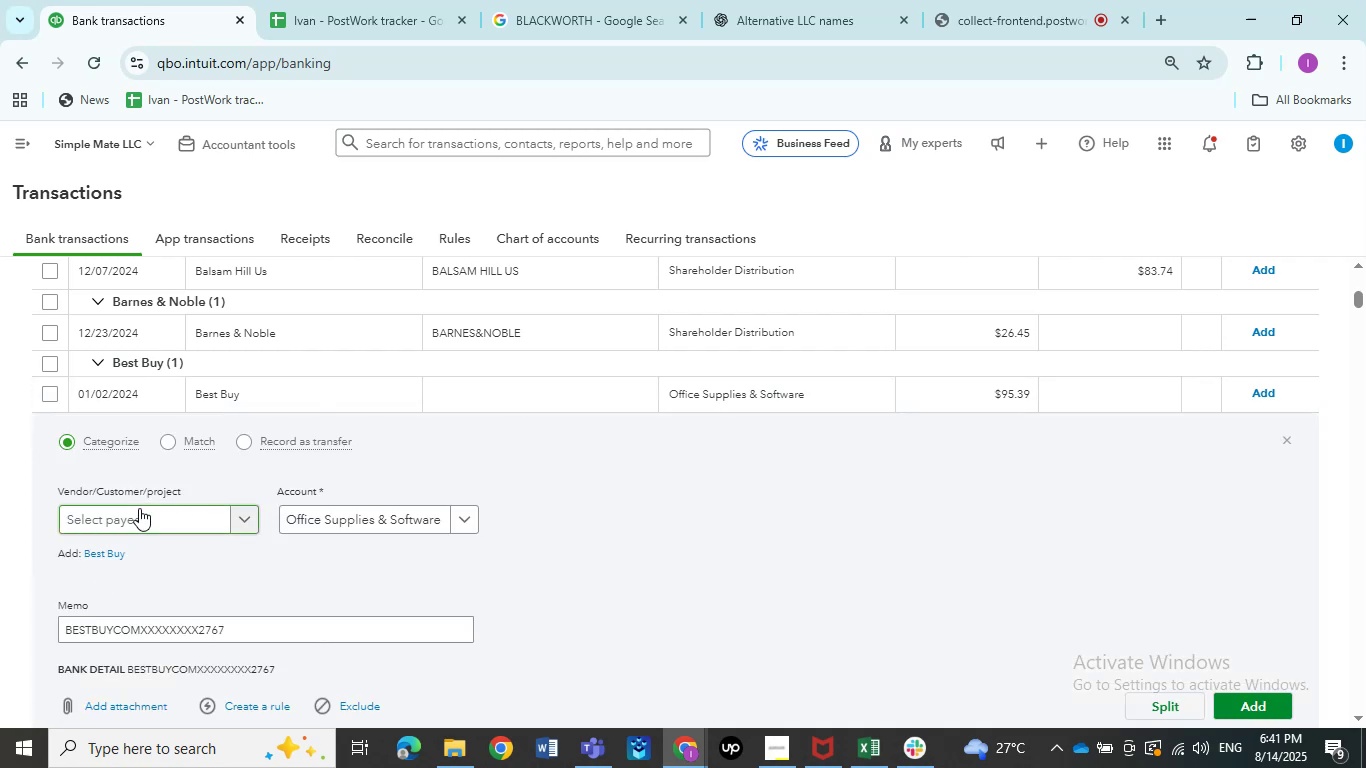 
left_click([139, 506])
 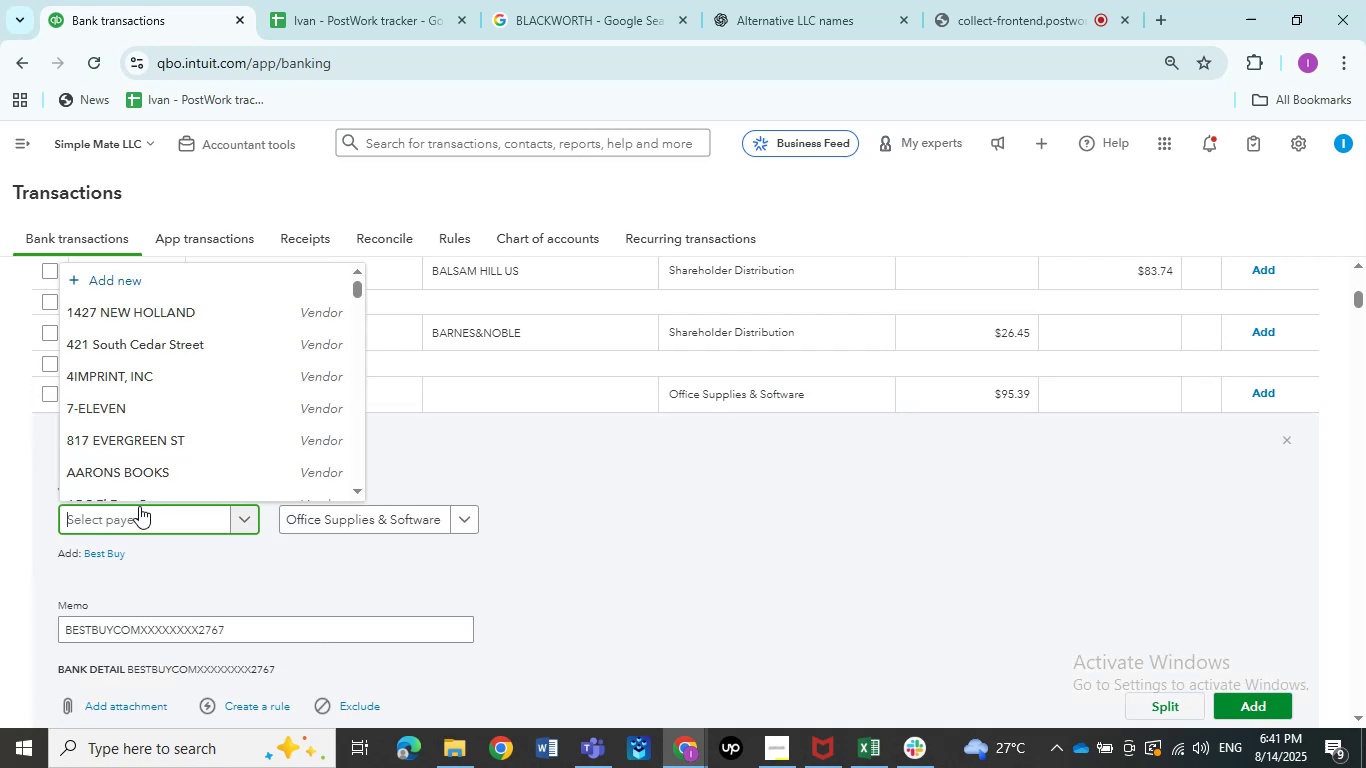 
type(Best )
 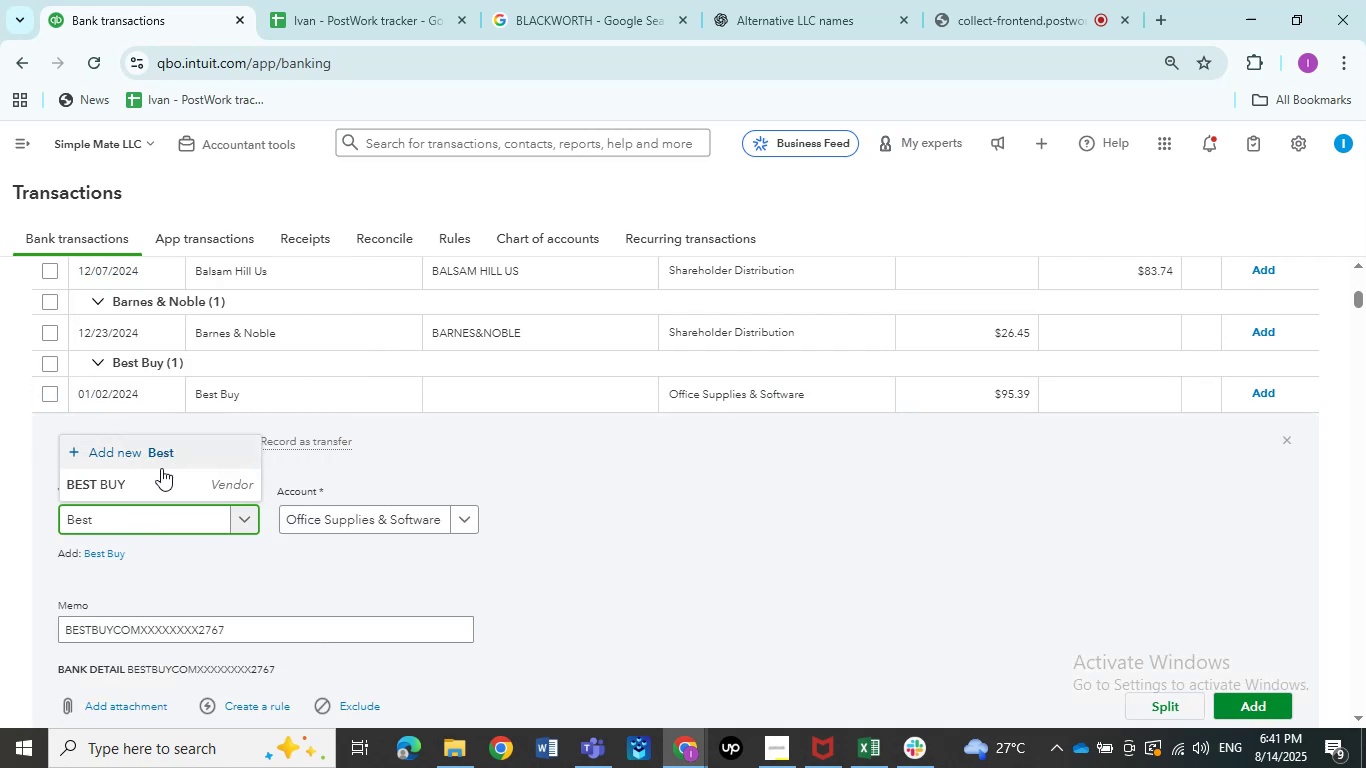 
left_click([159, 471])
 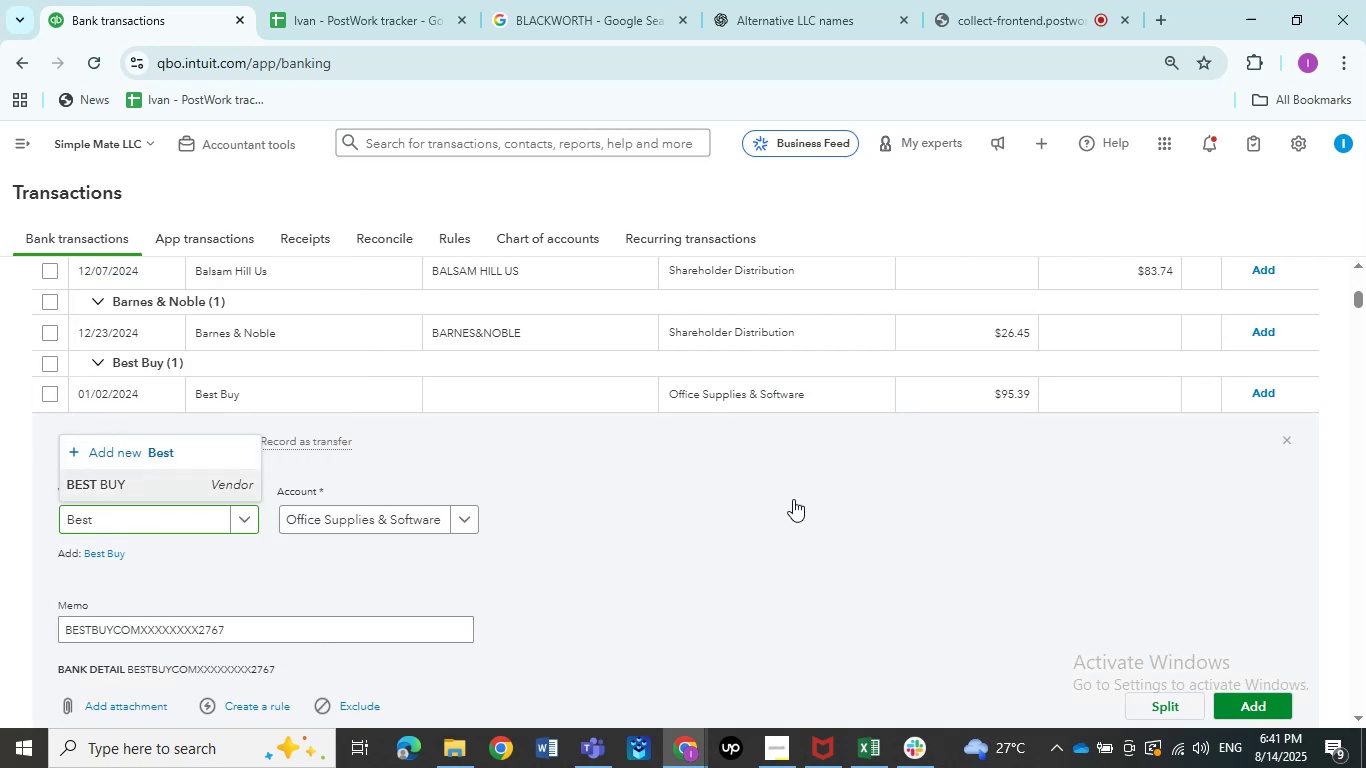 
mouse_move([308, 391])
 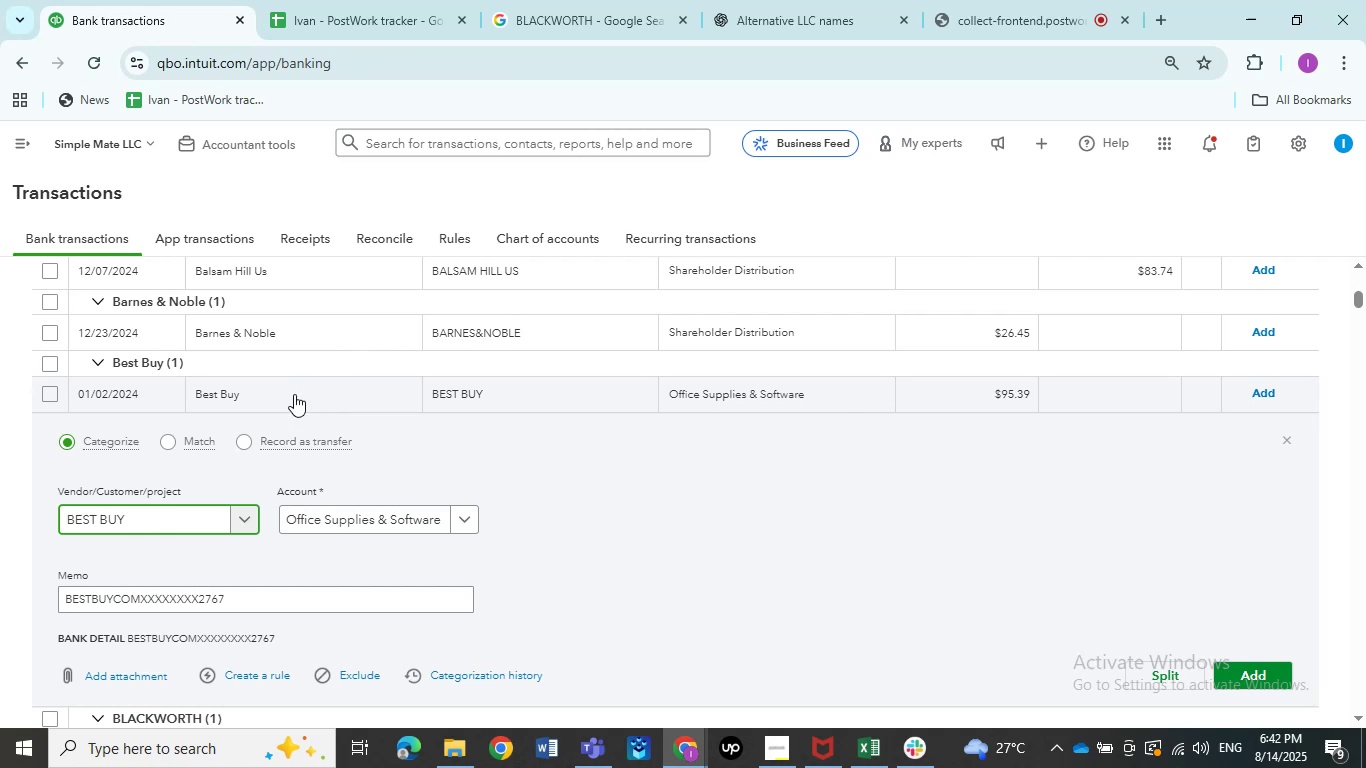 
left_click([294, 394])
 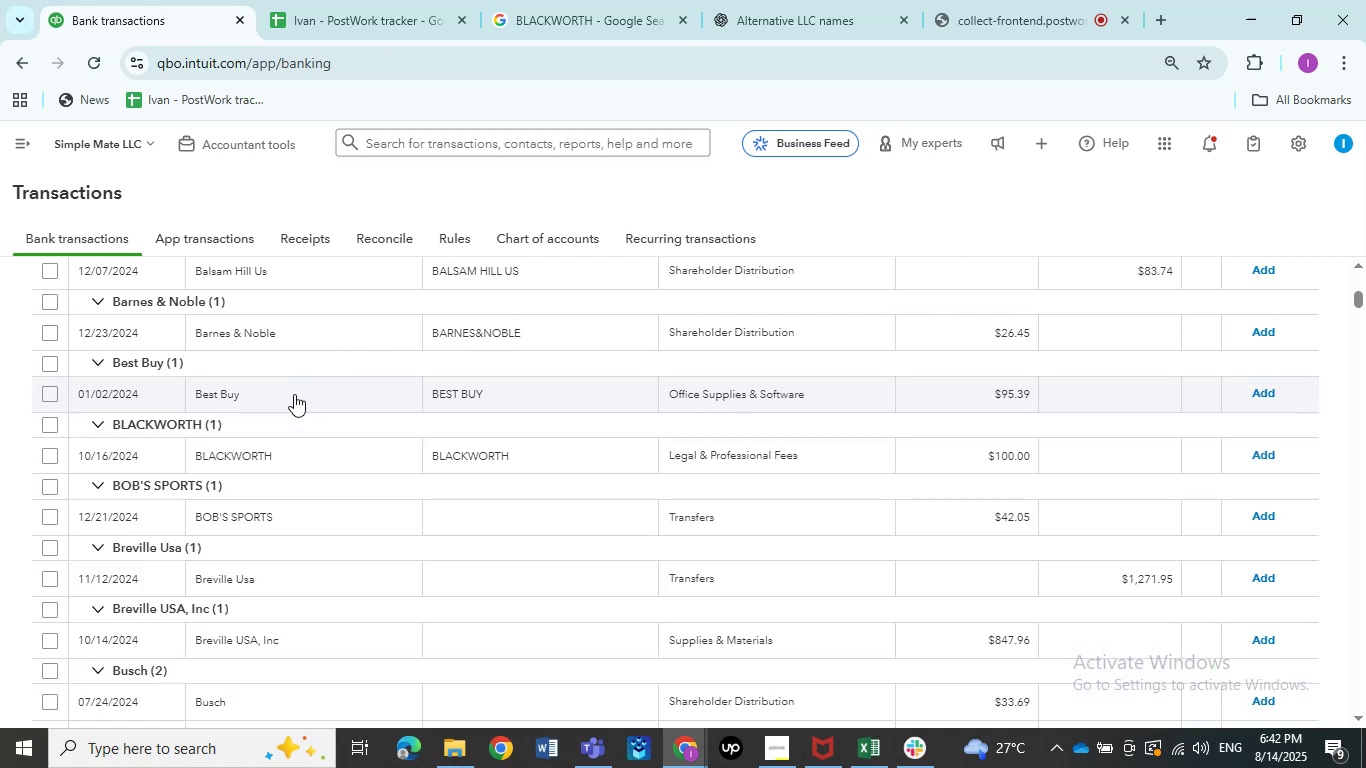 
scroll: coordinate [285, 453], scroll_direction: down, amount: 1.0
 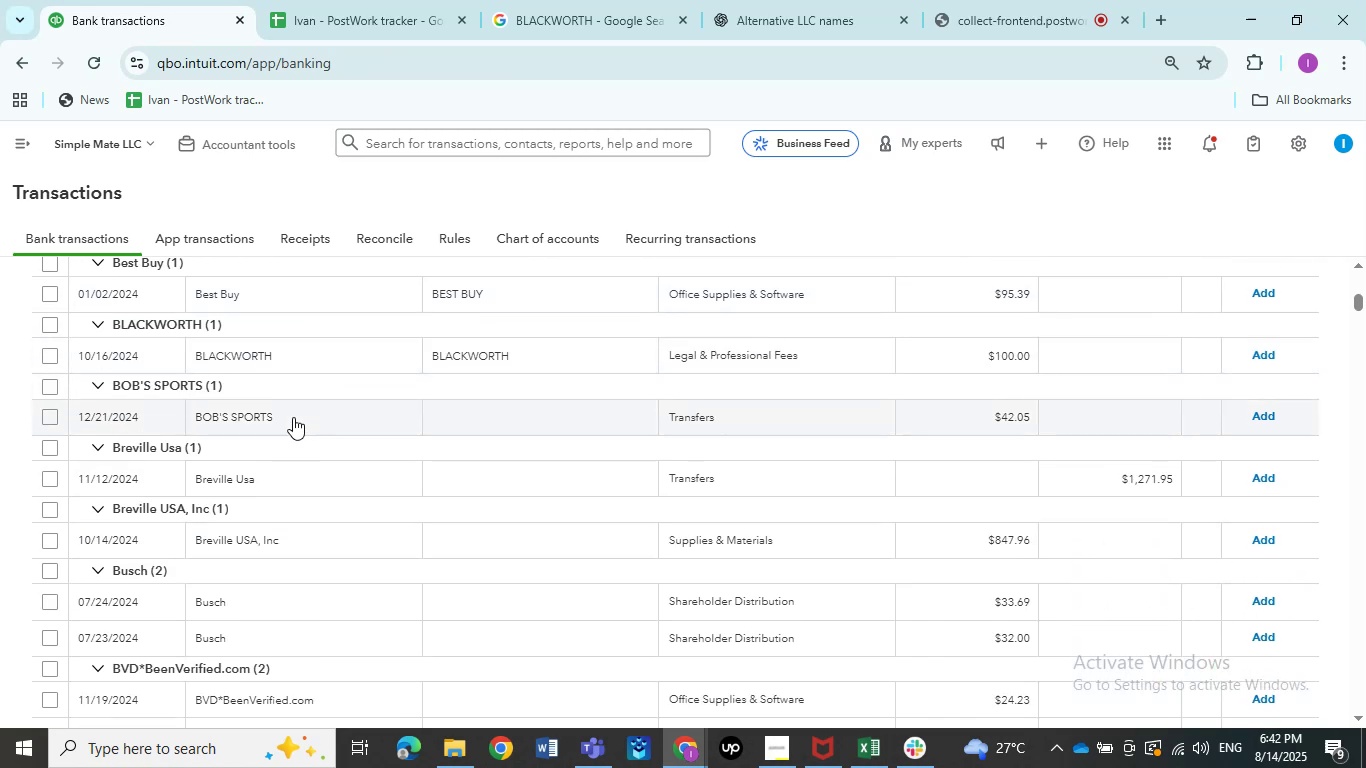 
left_click([293, 417])
 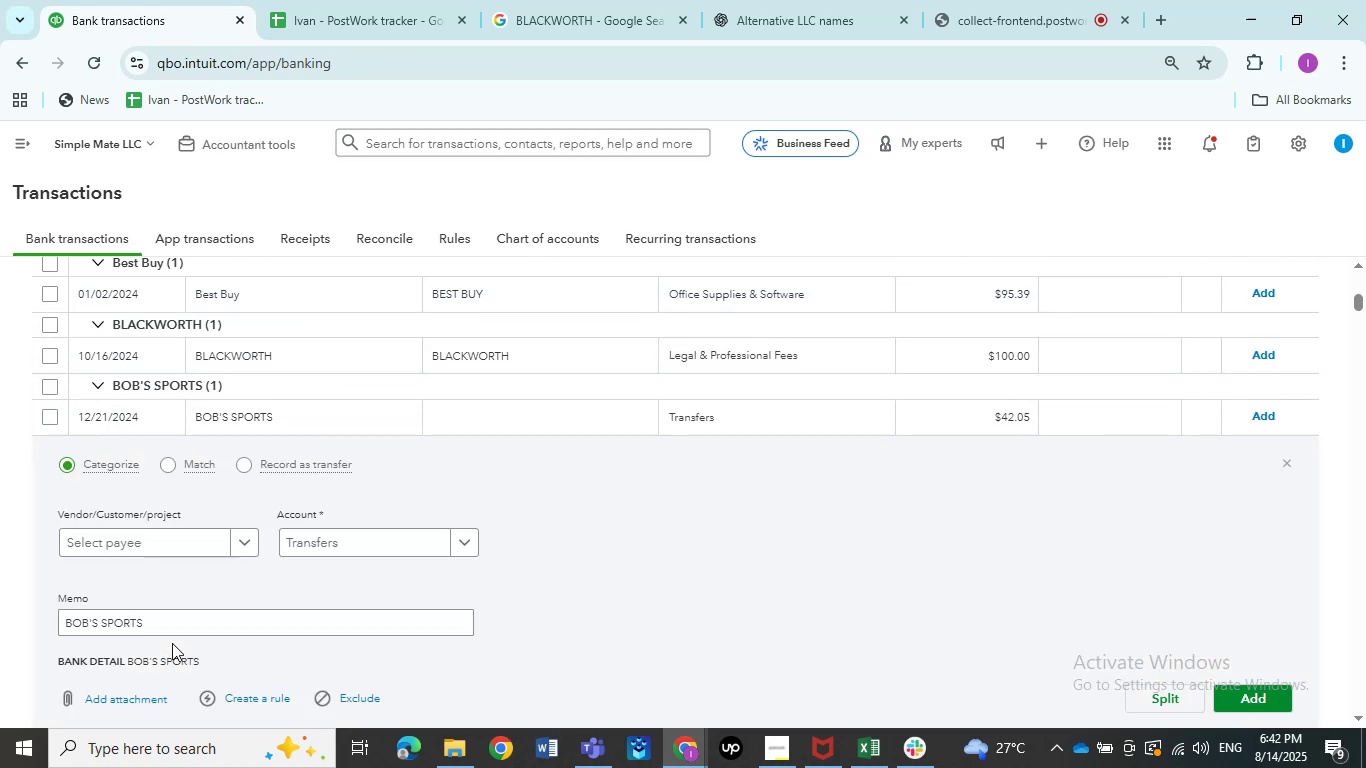 
left_click_drag(start_coordinate=[159, 619], to_coordinate=[0, 619])
 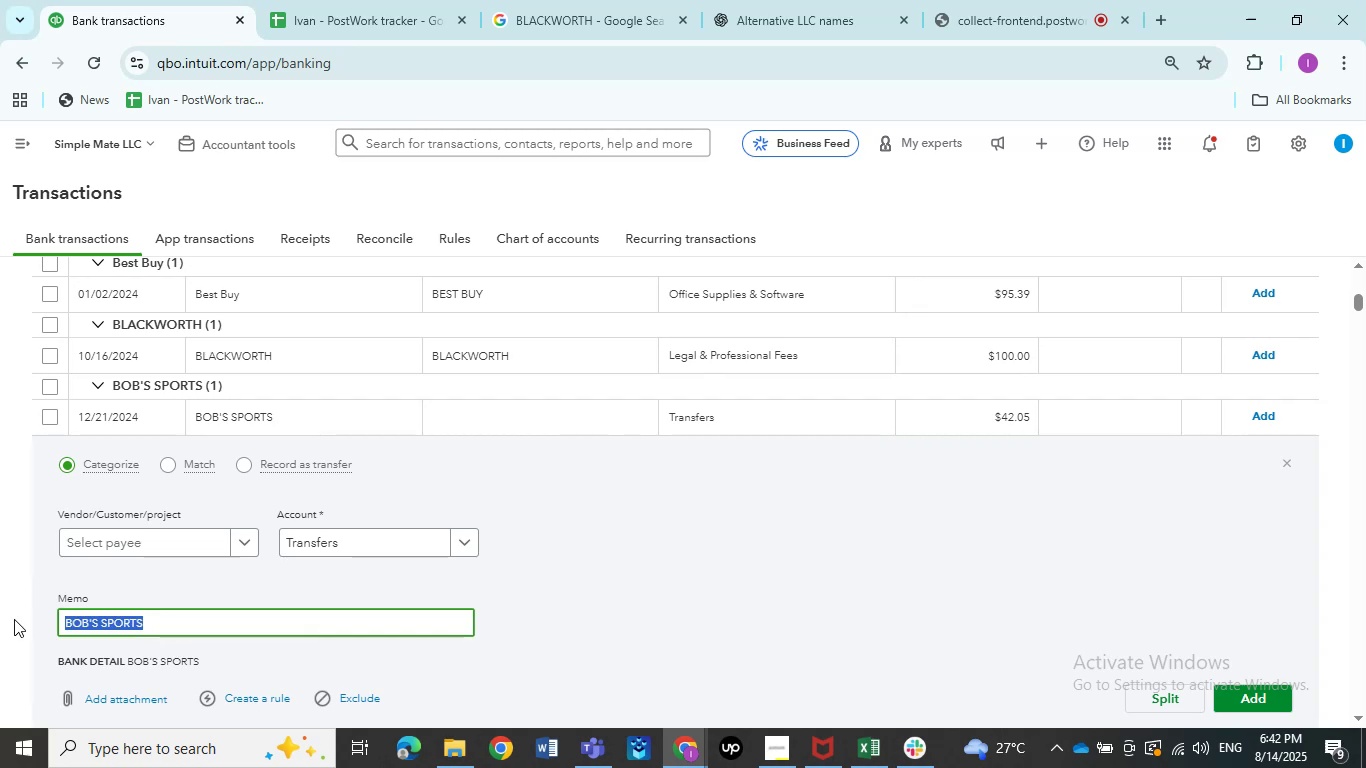 
key(Control+C)
 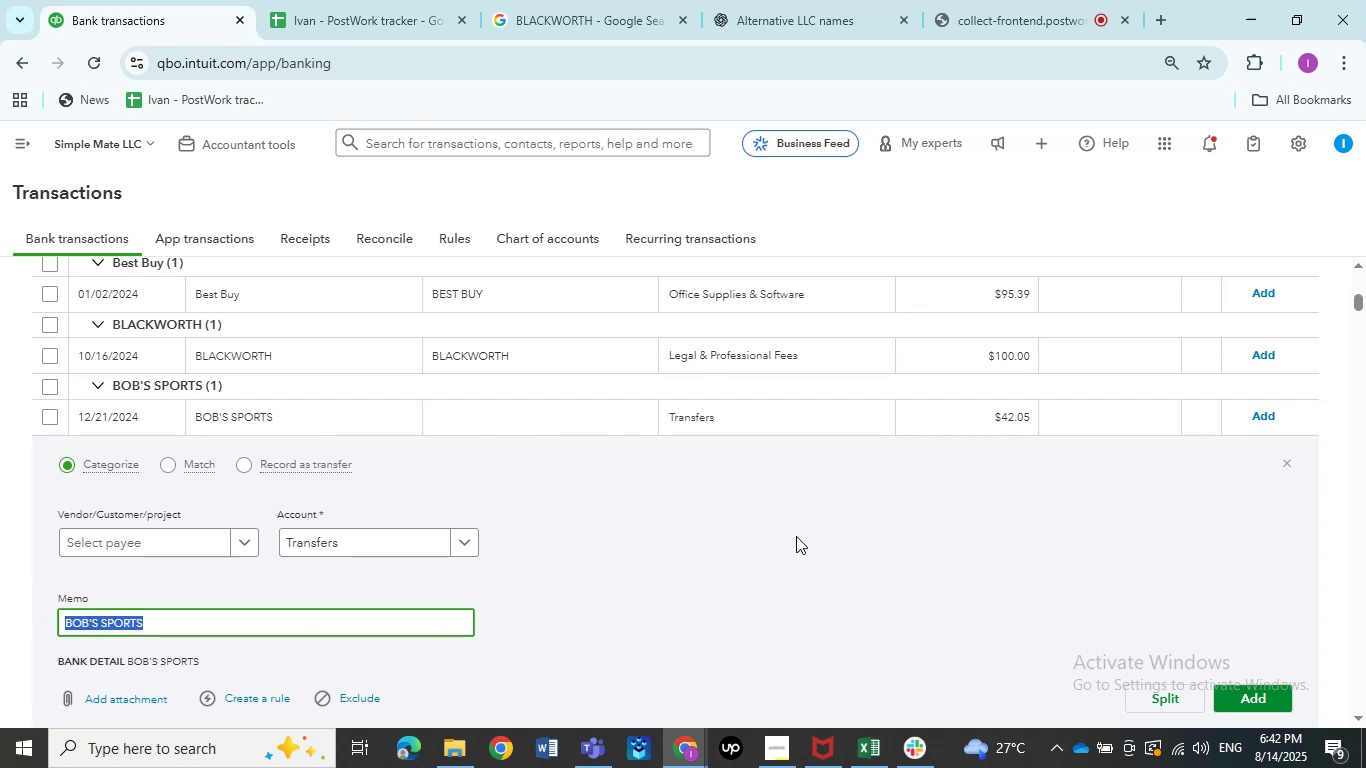 
key(Control+C)
 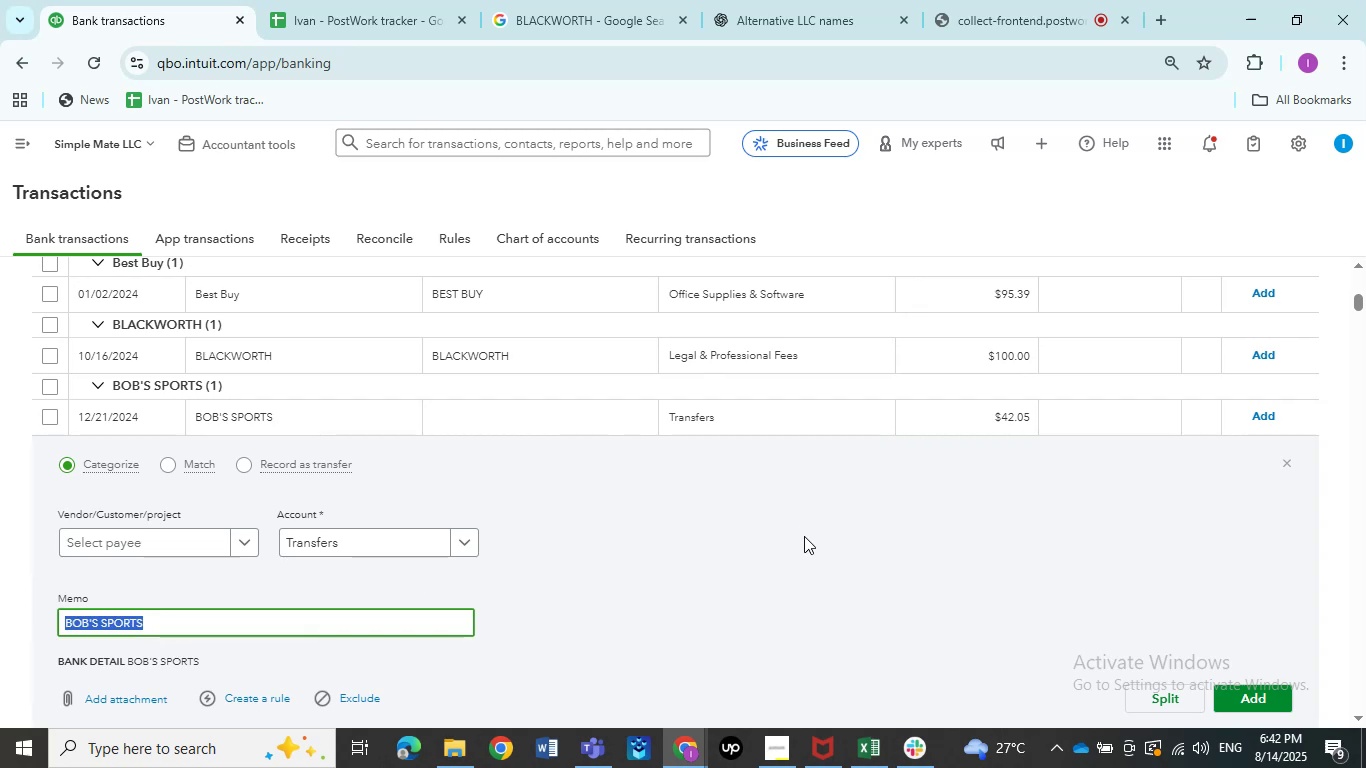 
left_click([804, 536])
 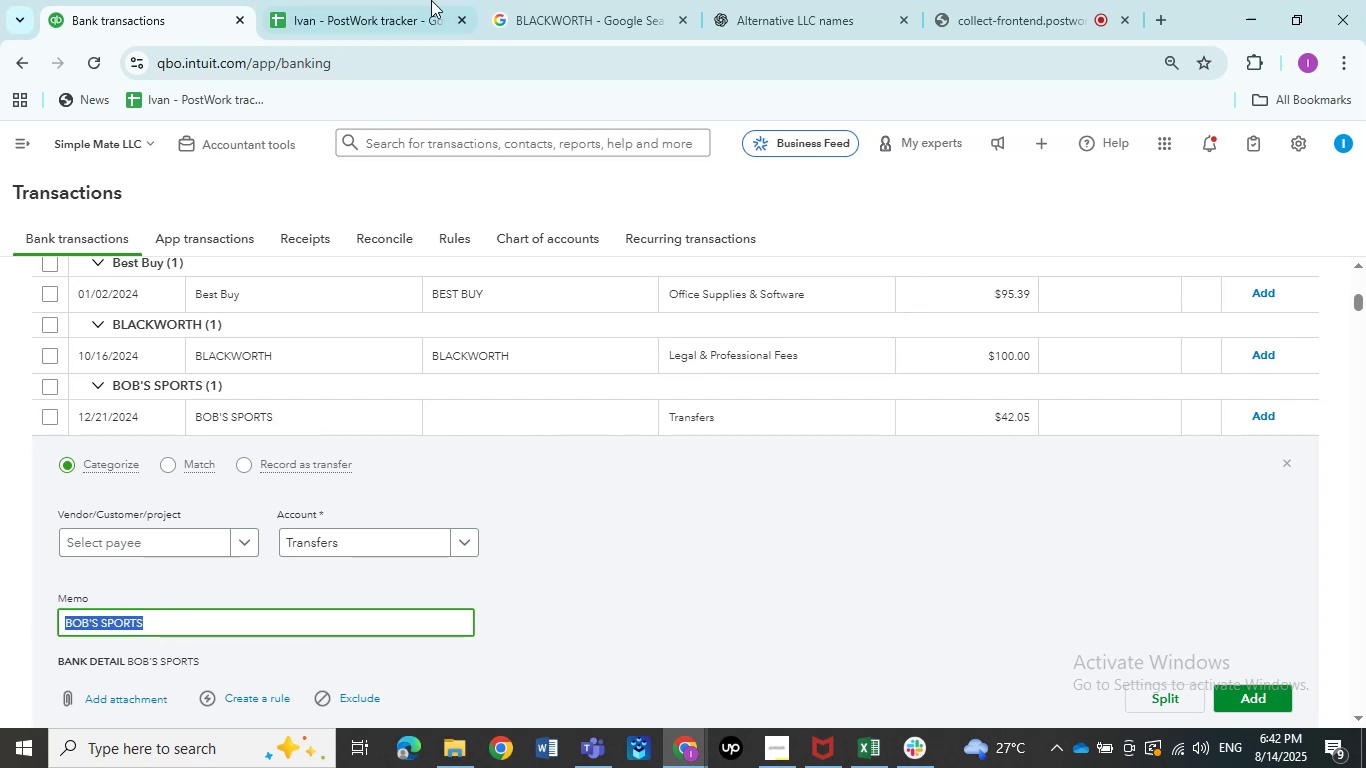 
left_click([577, 0])
 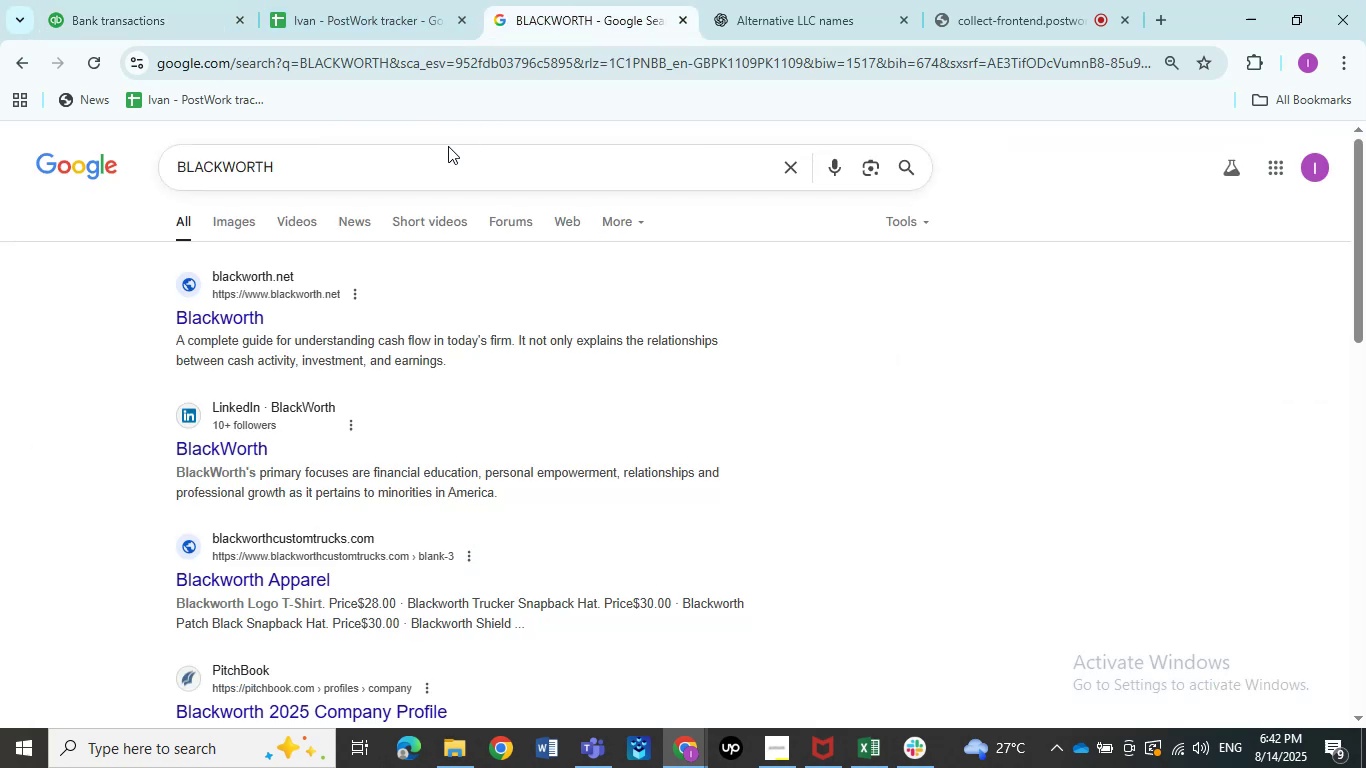 
left_click_drag(start_coordinate=[386, 179], to_coordinate=[0, 102])
 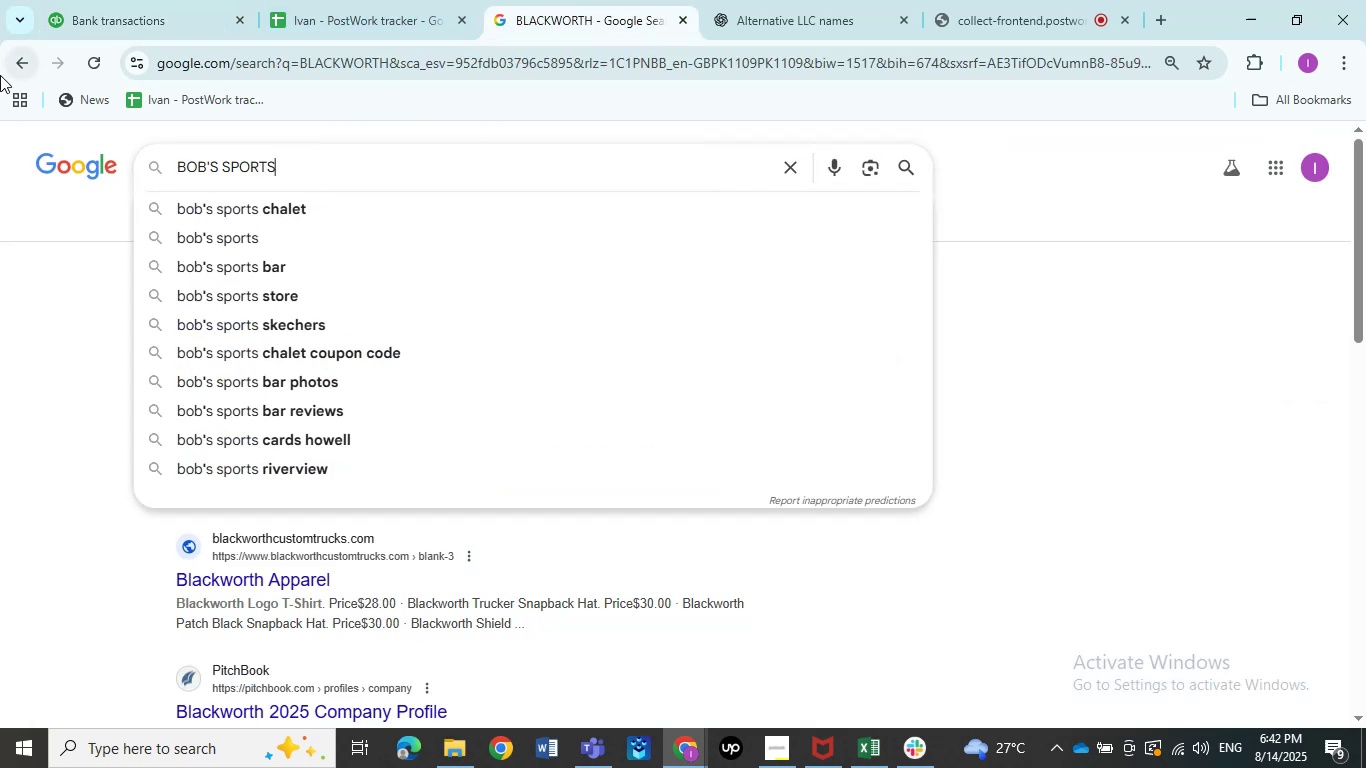 
key(Control+ControlLeft)
 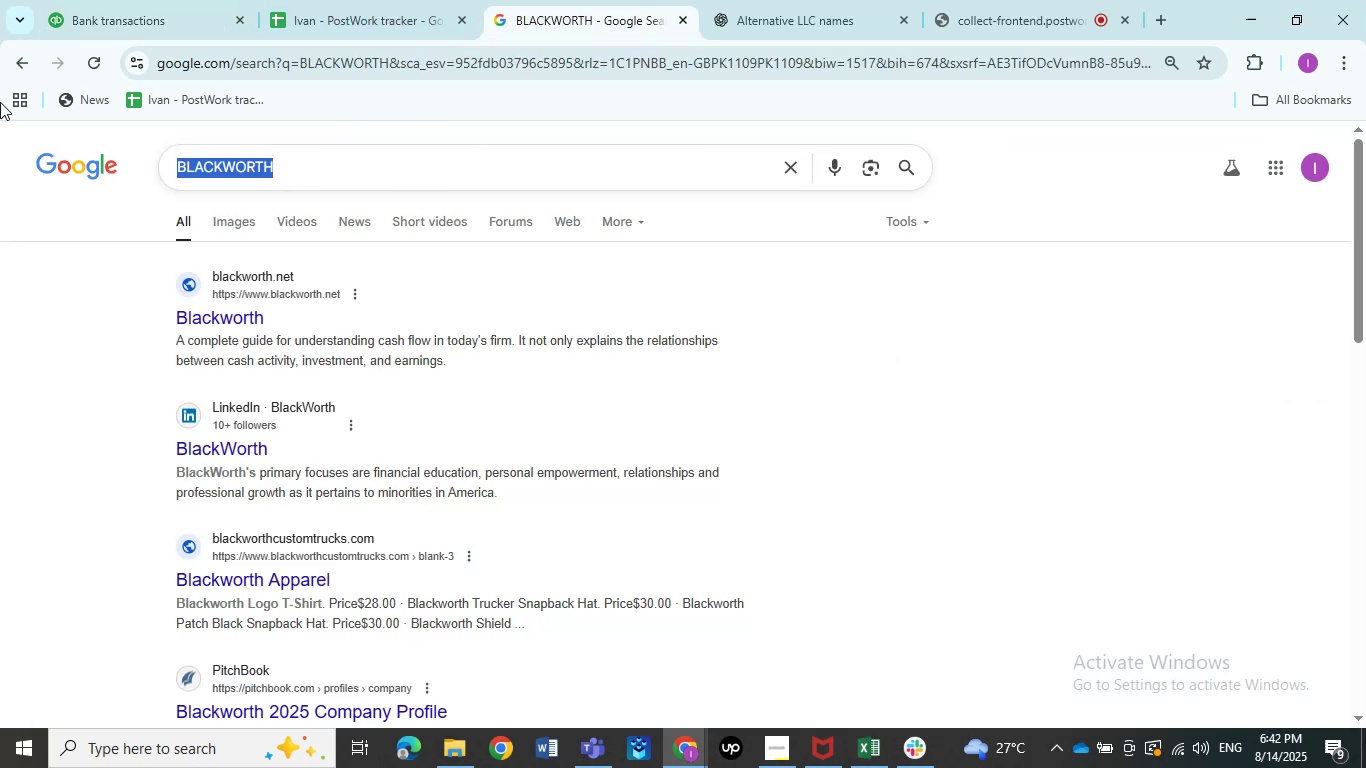 
key(Control+V)
 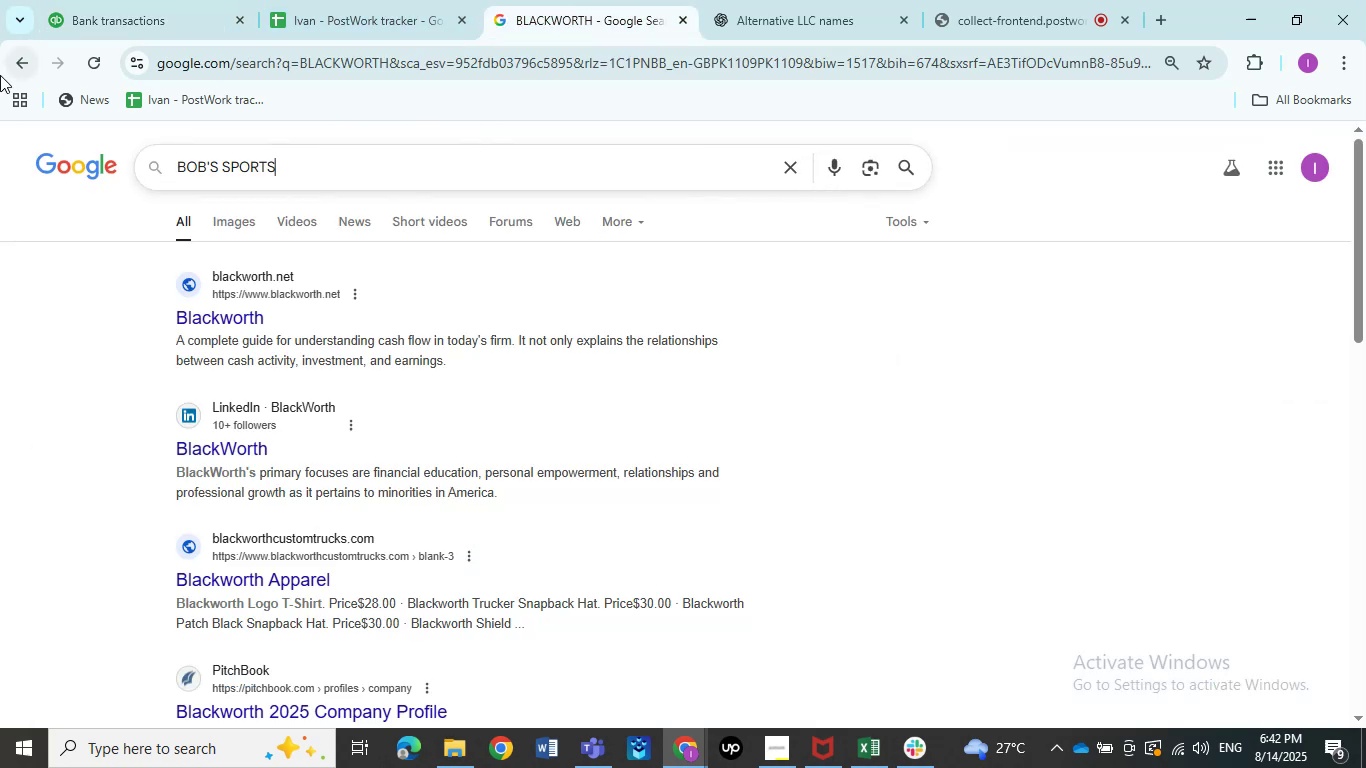 
key(NumpadEnter)
 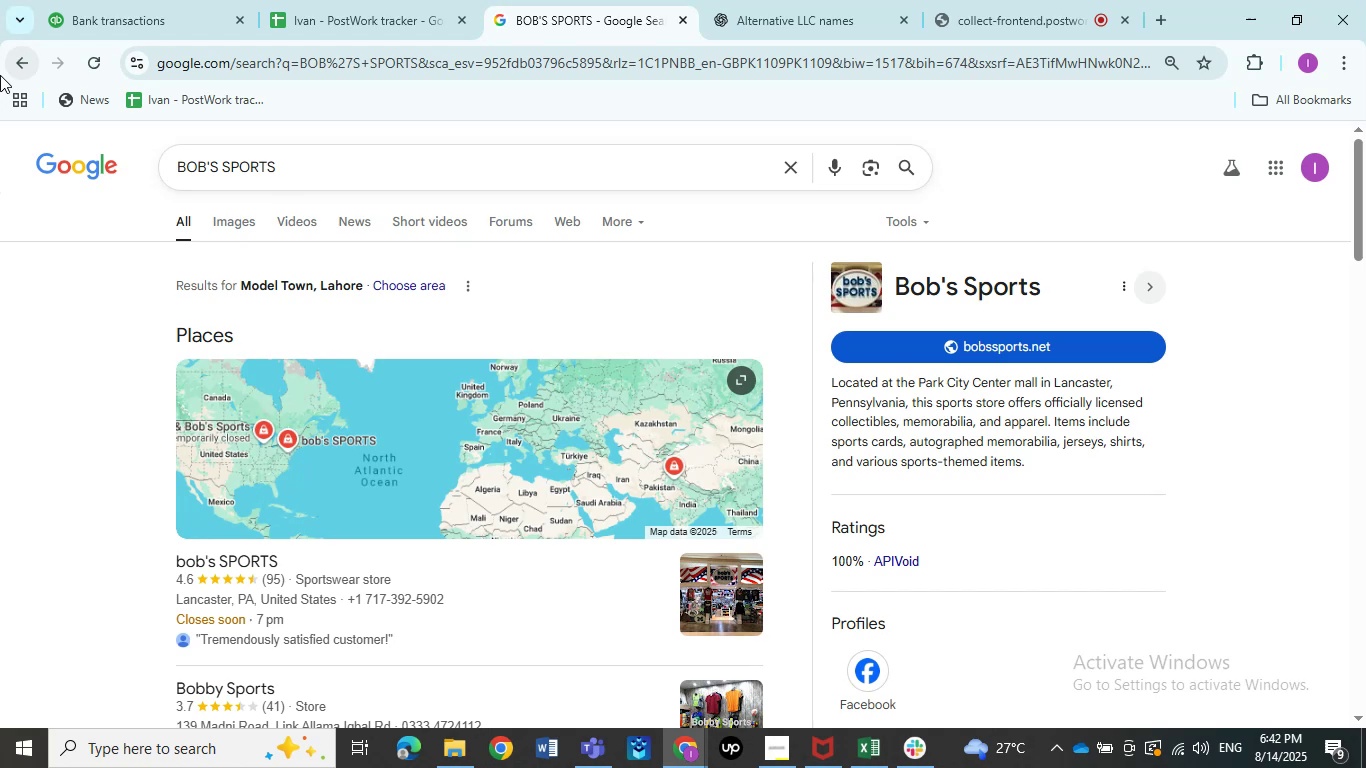 
wait(20.82)
 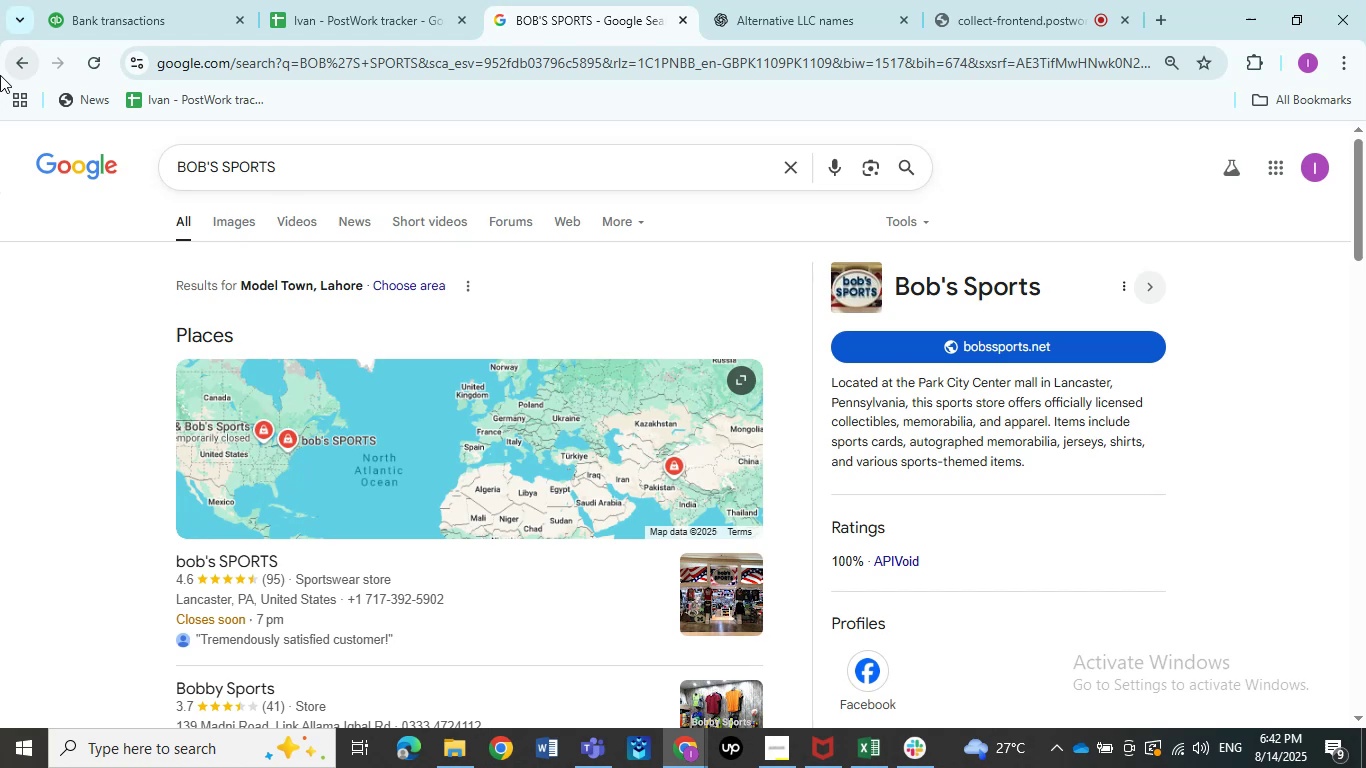 
scroll: coordinate [136, 573], scroll_direction: down, amount: 7.0
 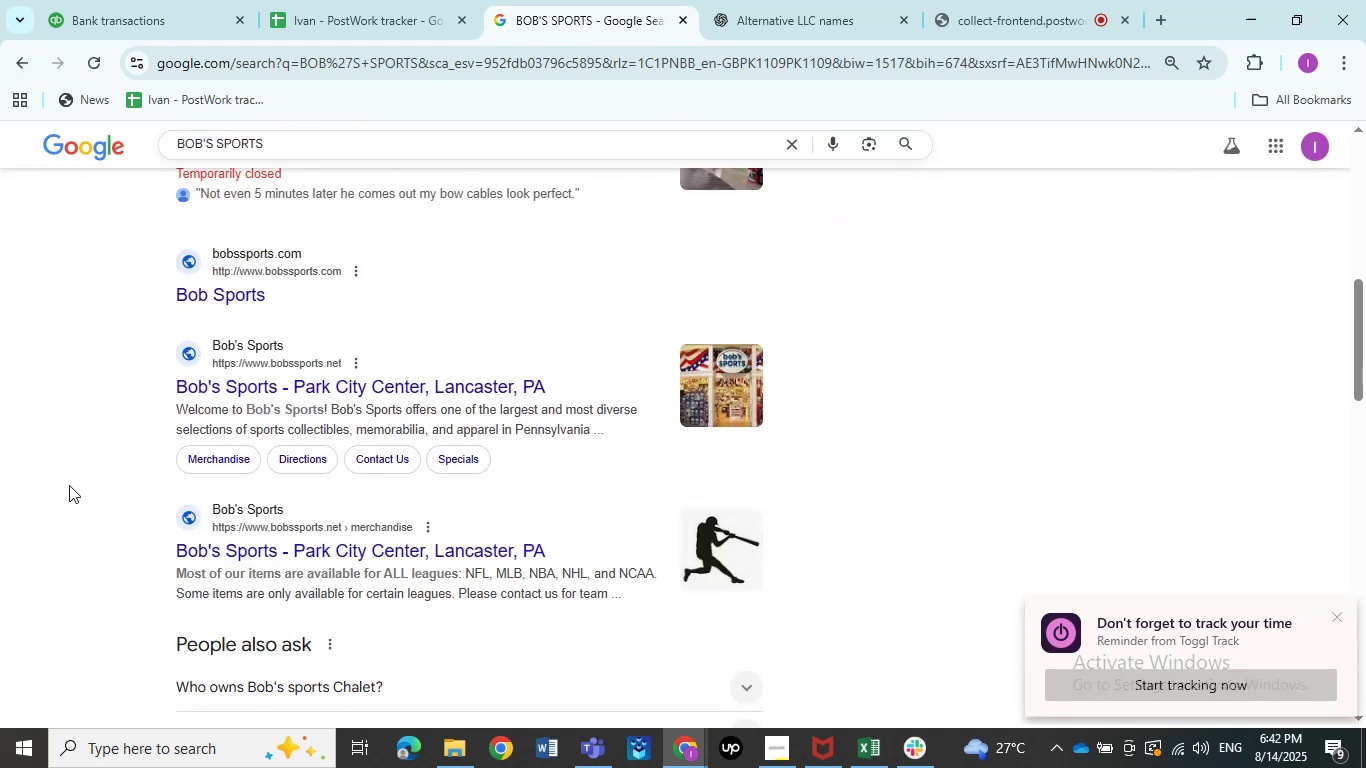 
left_click([102, 0])
 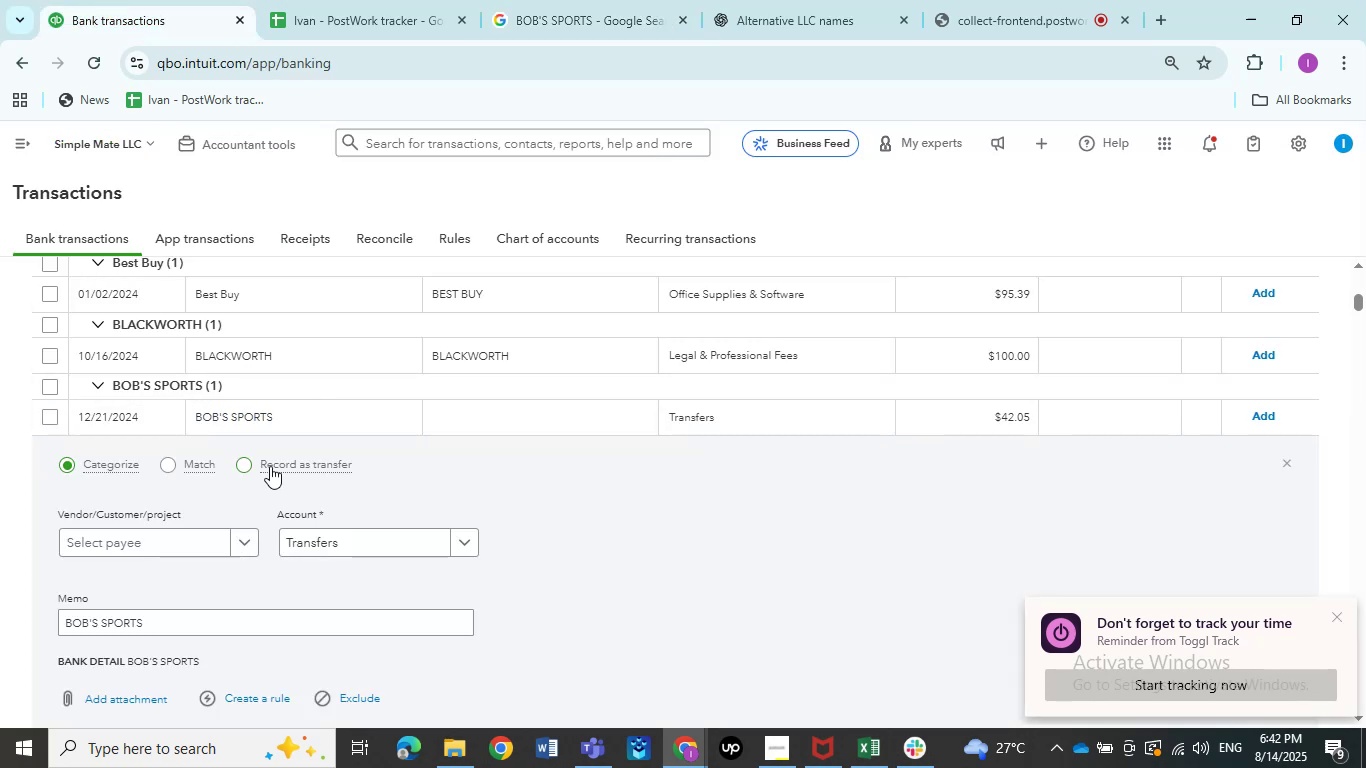 
left_click([178, 546])
 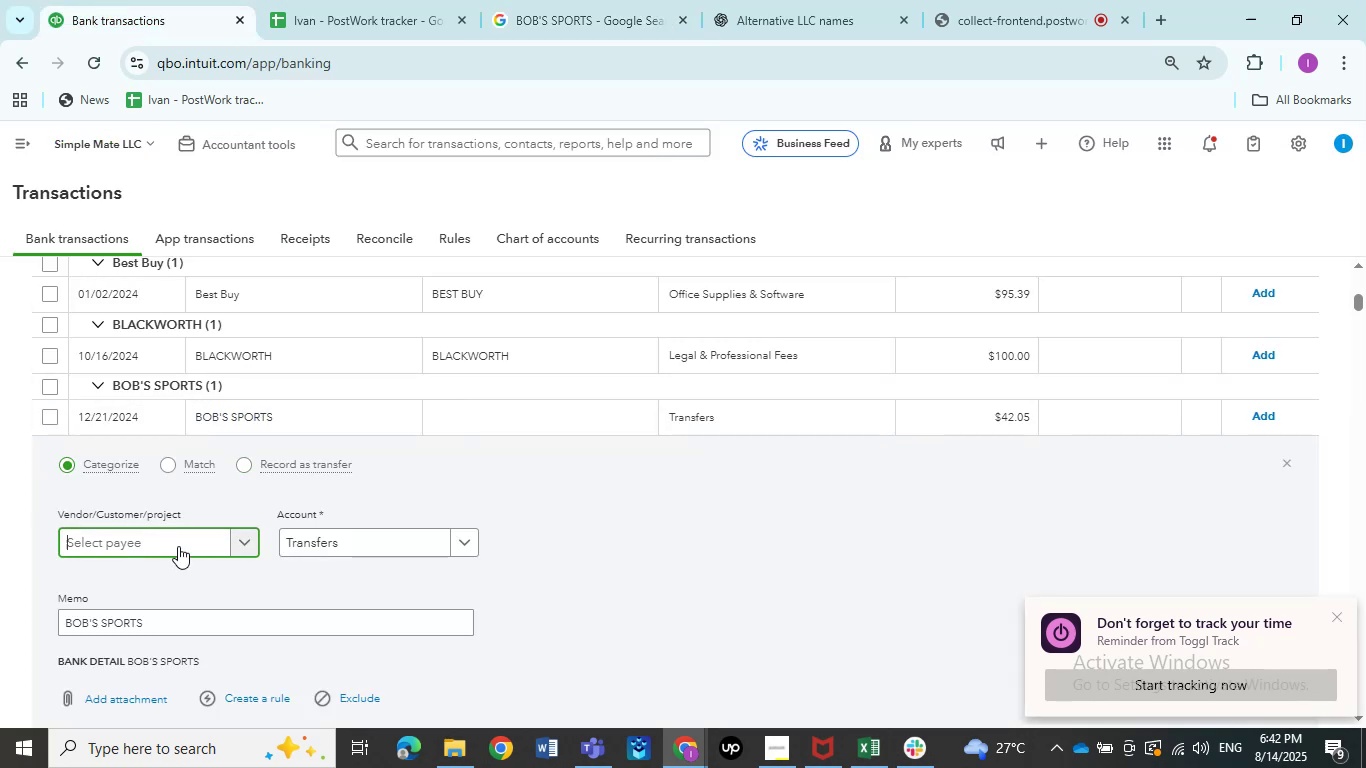 
key(Control+V)
 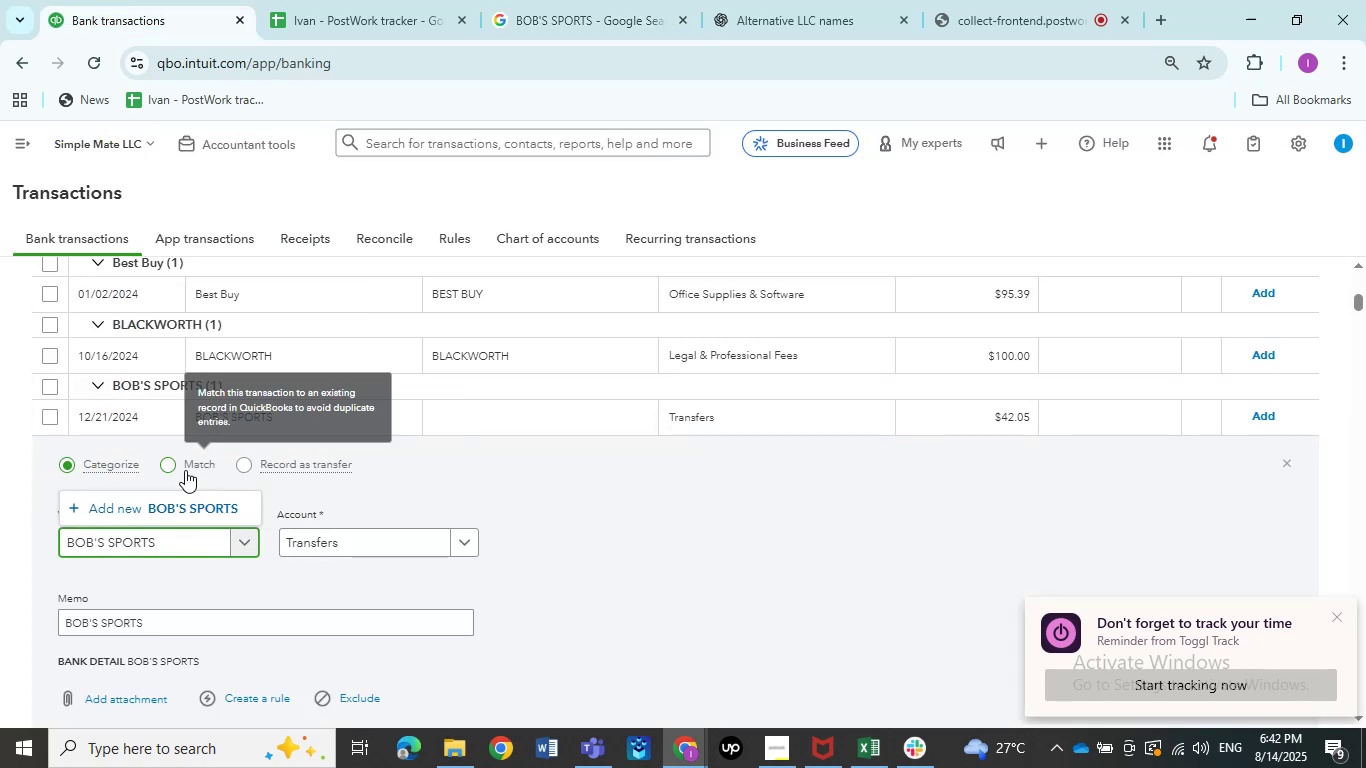 
left_click([179, 492])
 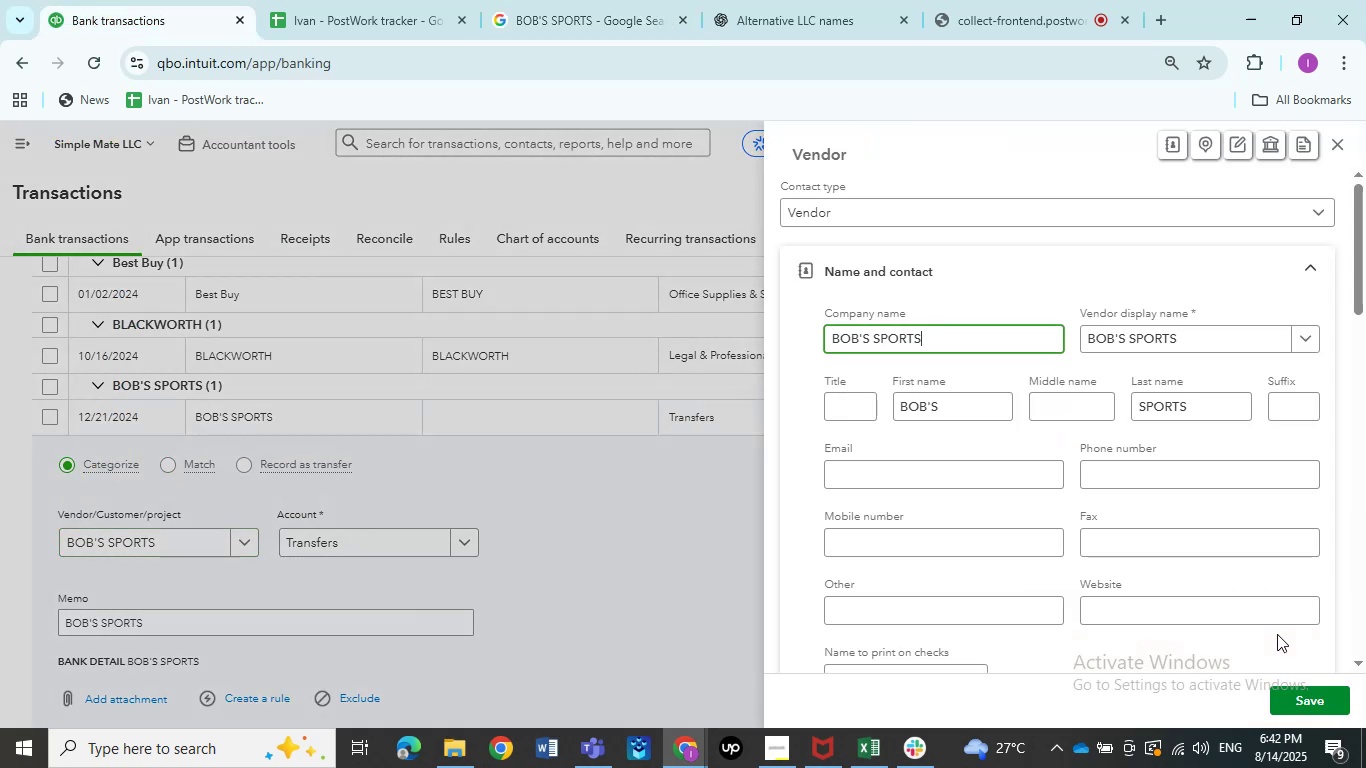 
left_click([1313, 698])
 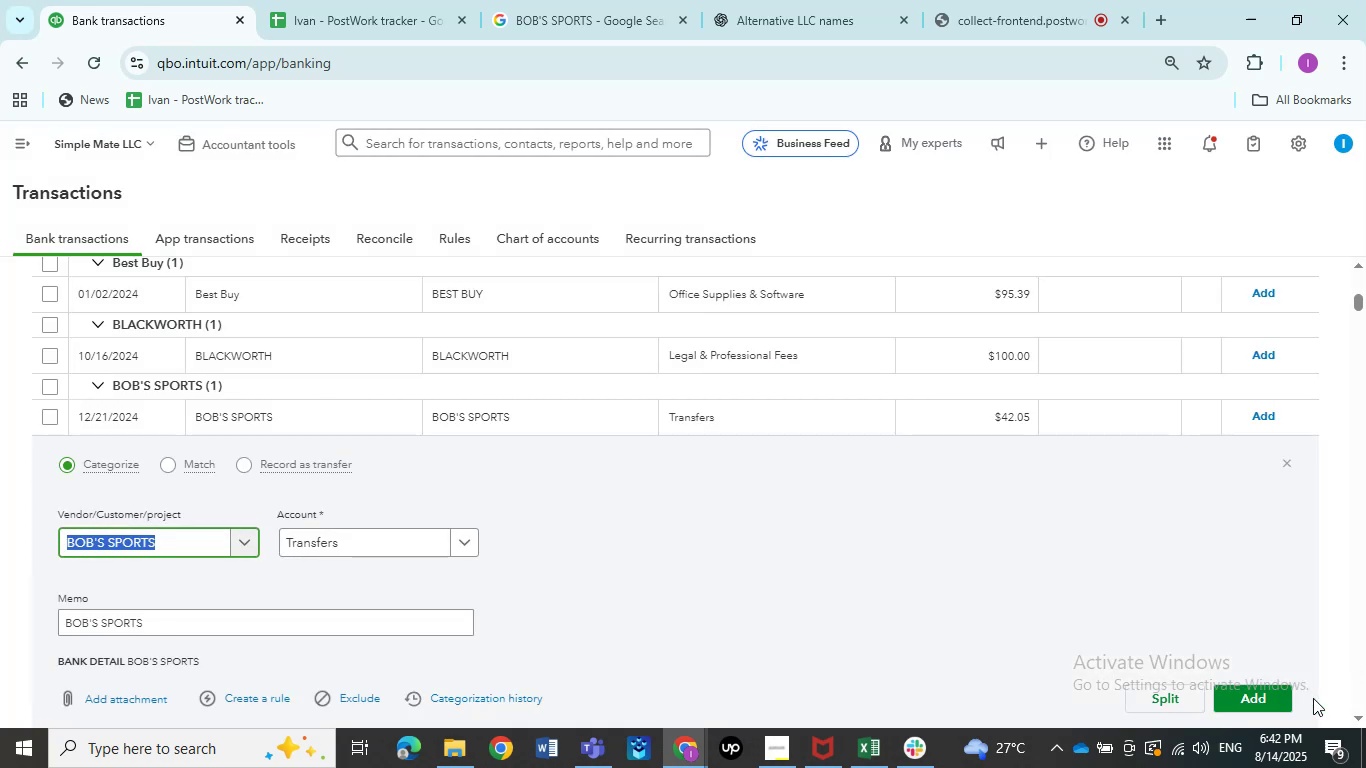 
wait(5.13)
 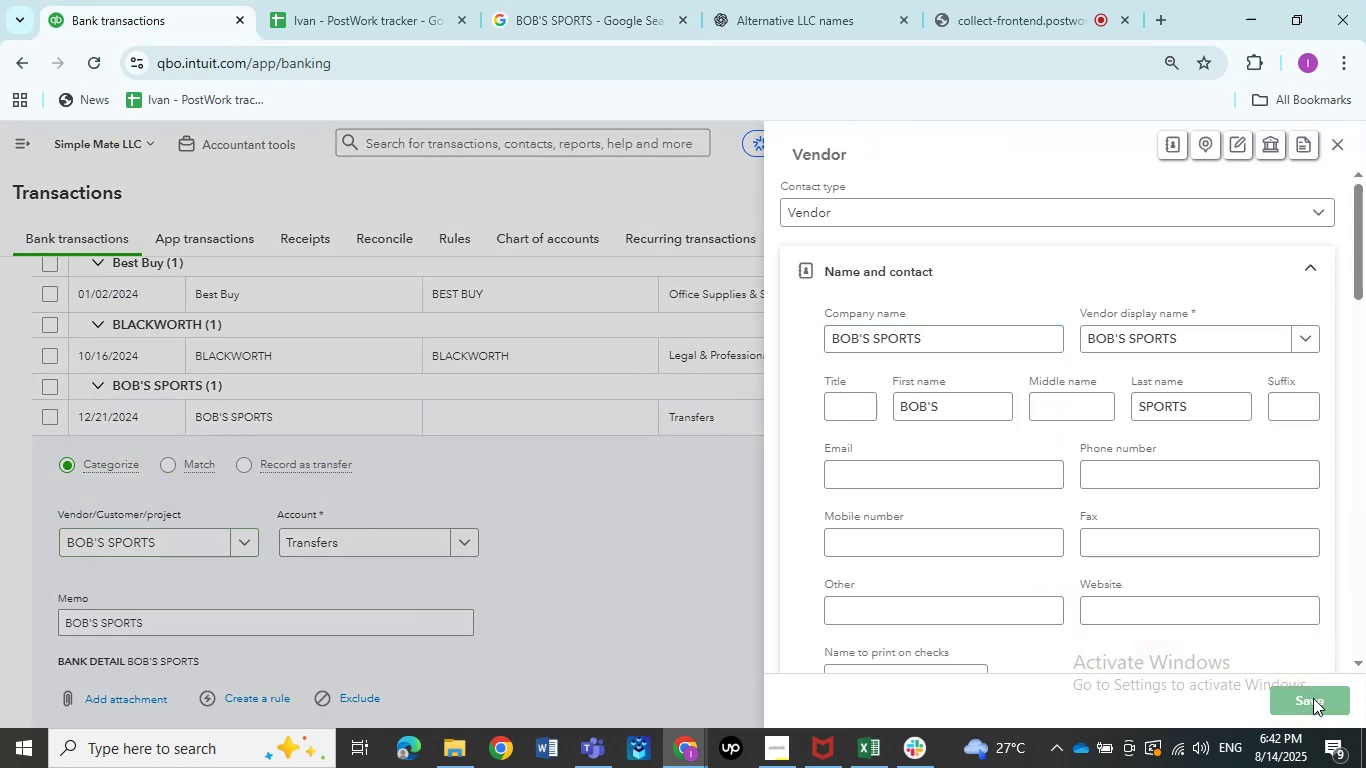 
left_click([468, 420])
 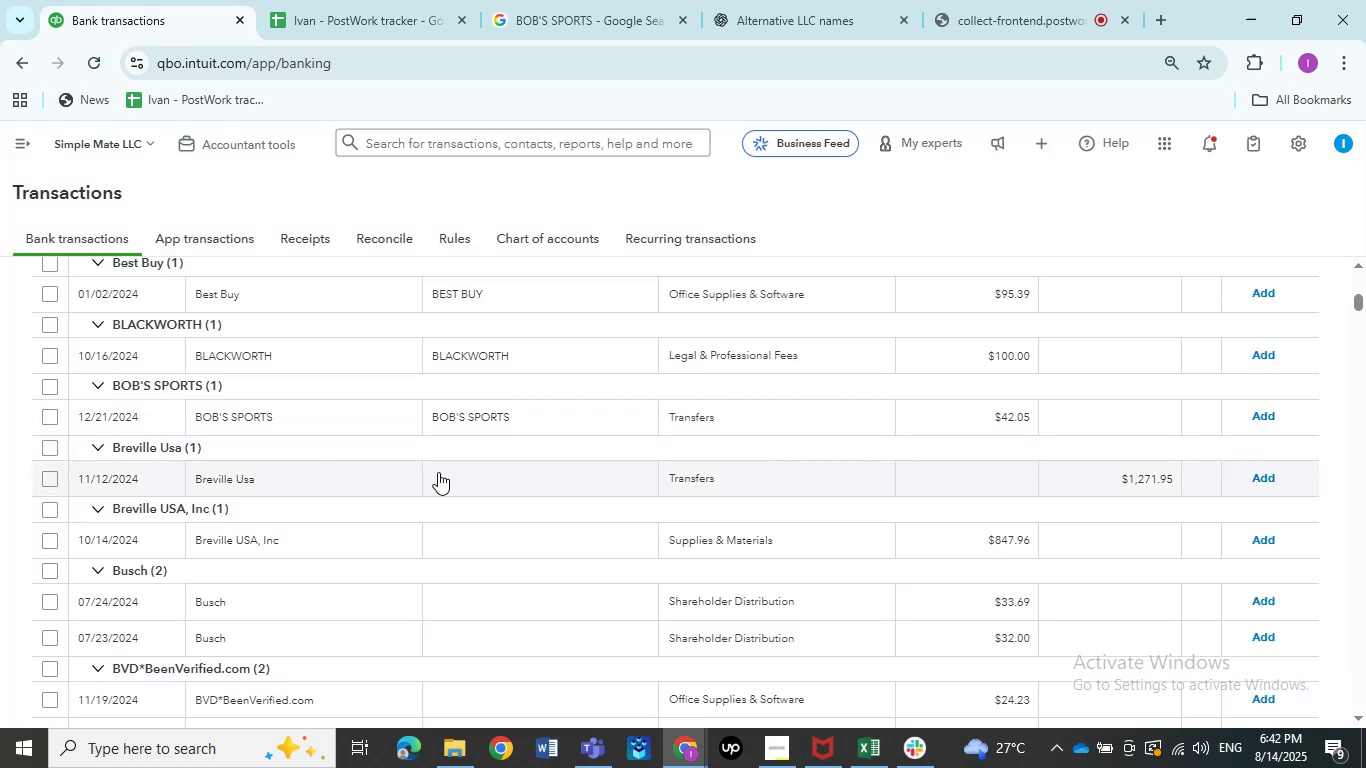 
left_click([368, 483])
 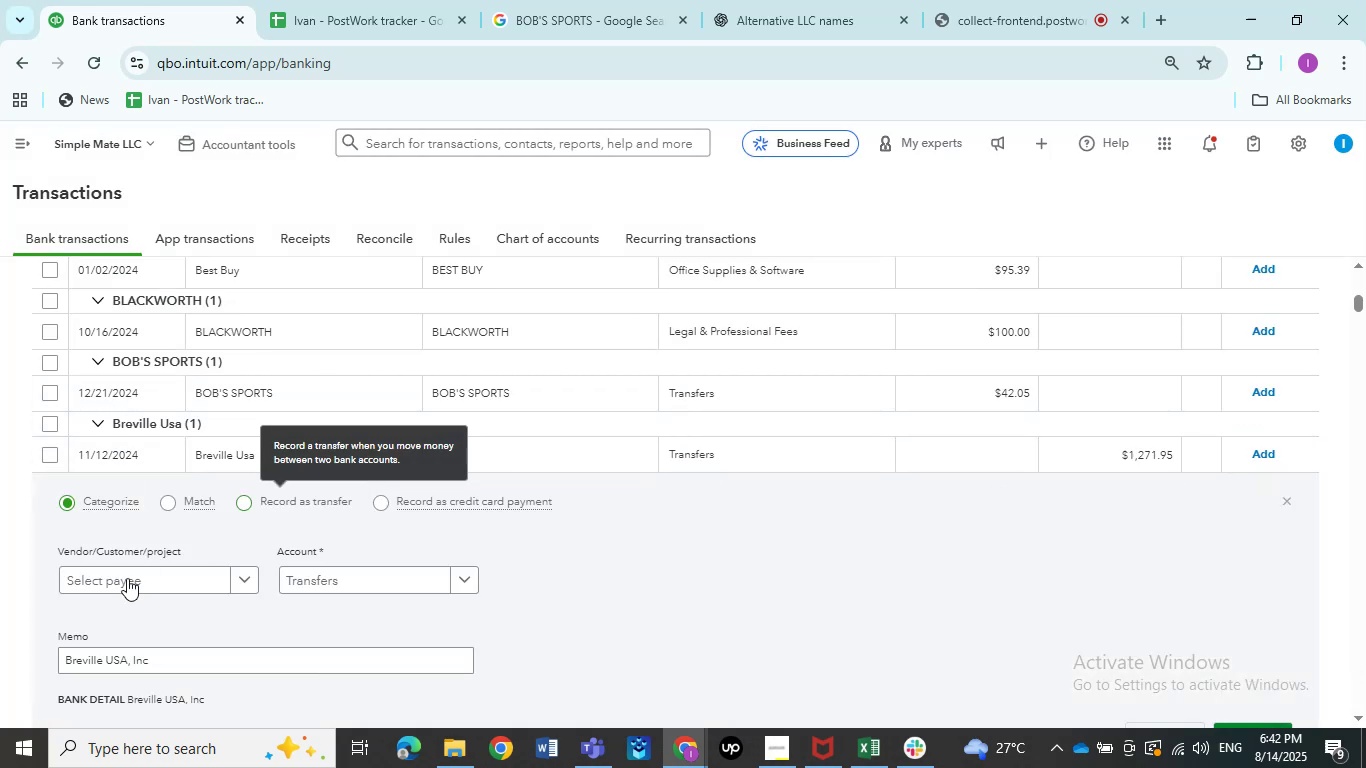 
left_click_drag(start_coordinate=[154, 657], to_coordinate=[0, 645])
 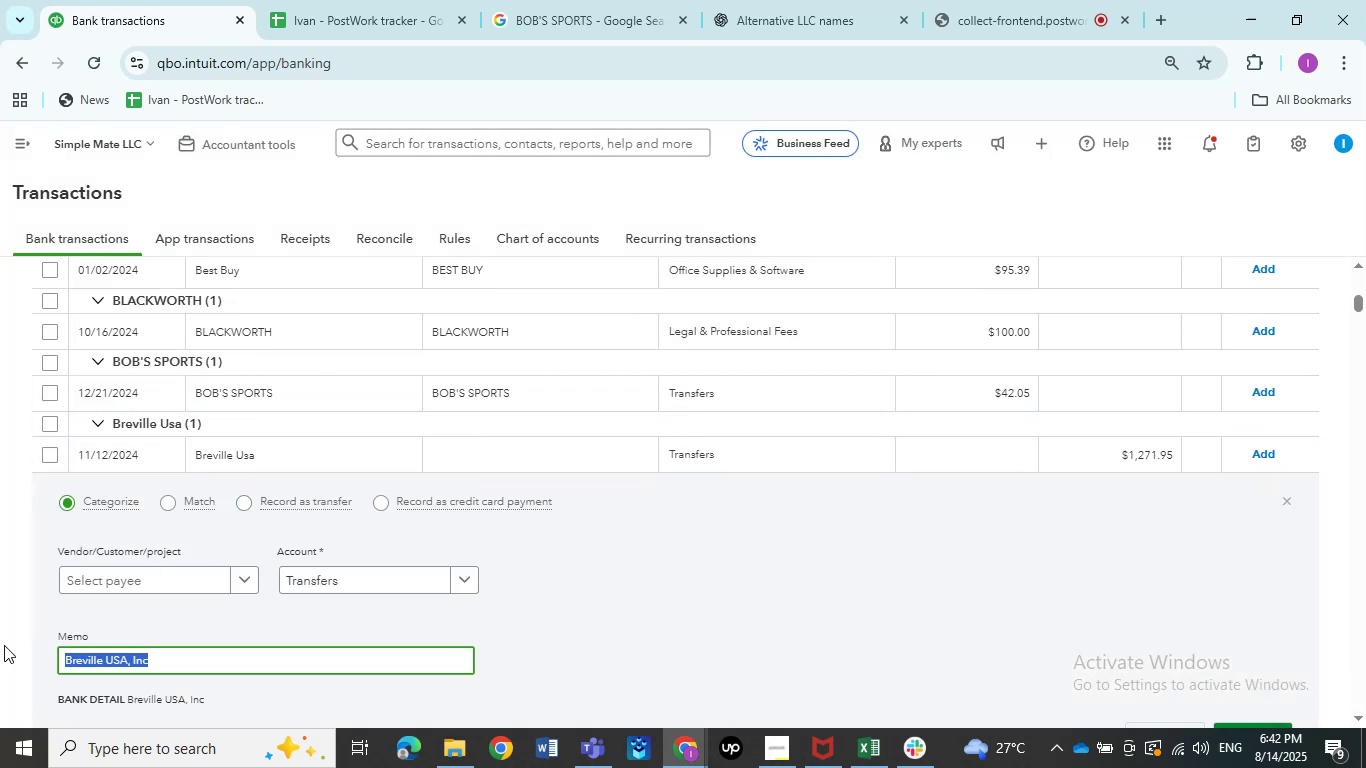 
key(Control+C)
 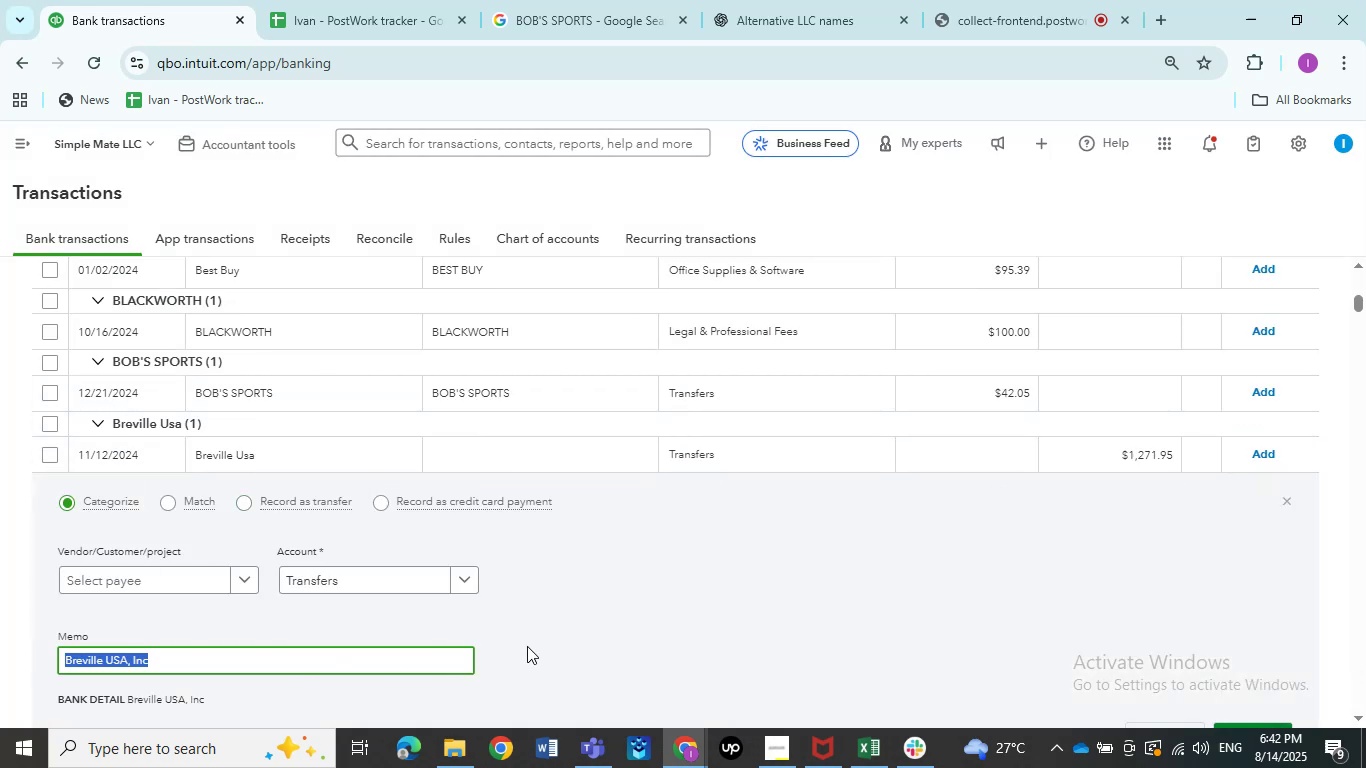 
left_click([527, 646])
 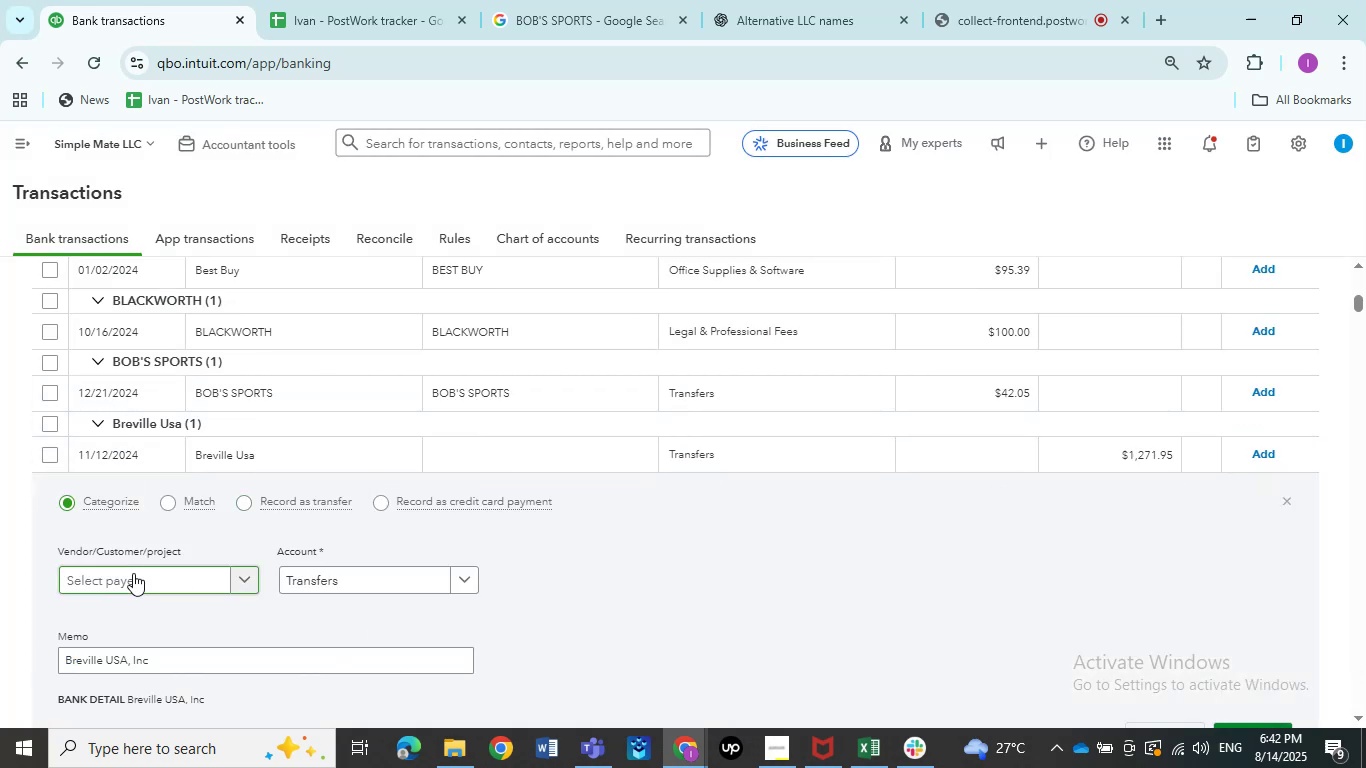 
left_click([133, 573])
 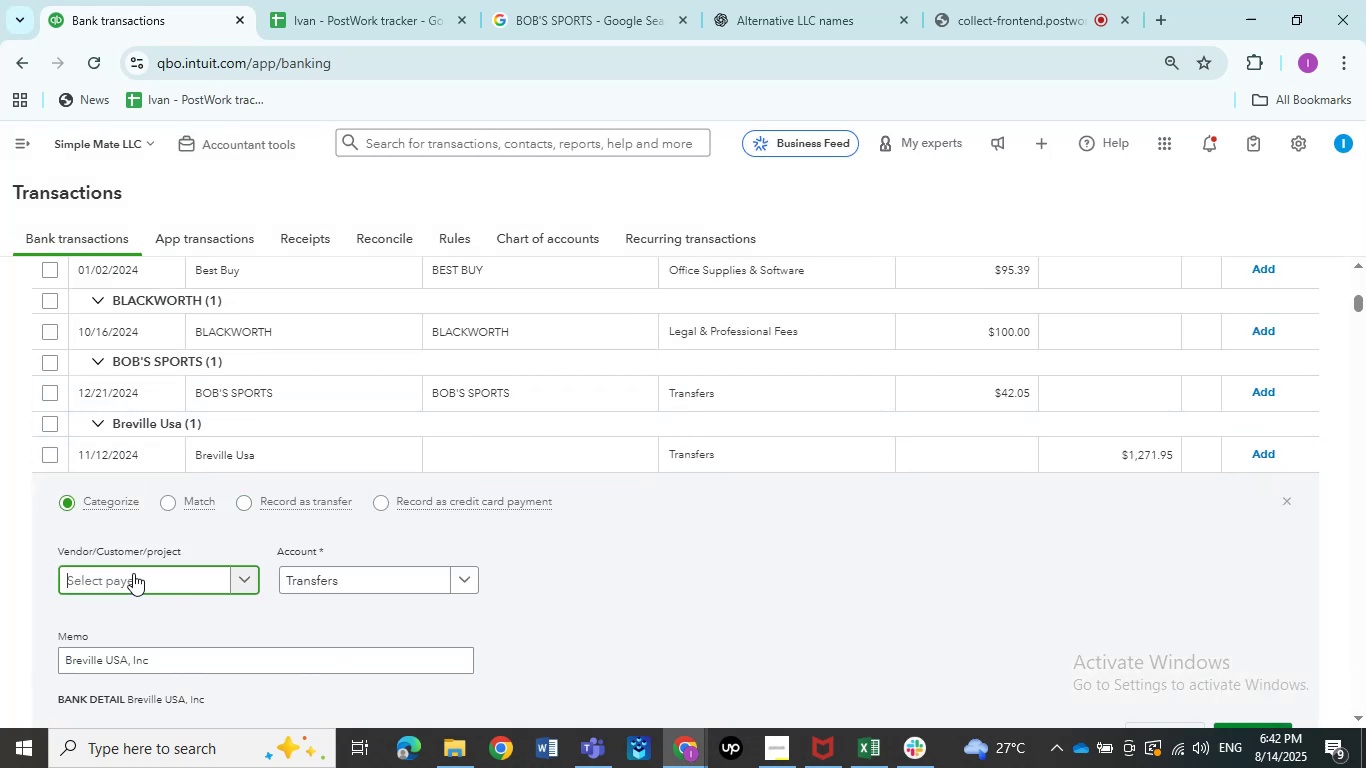 
key(Control+ControlLeft)
 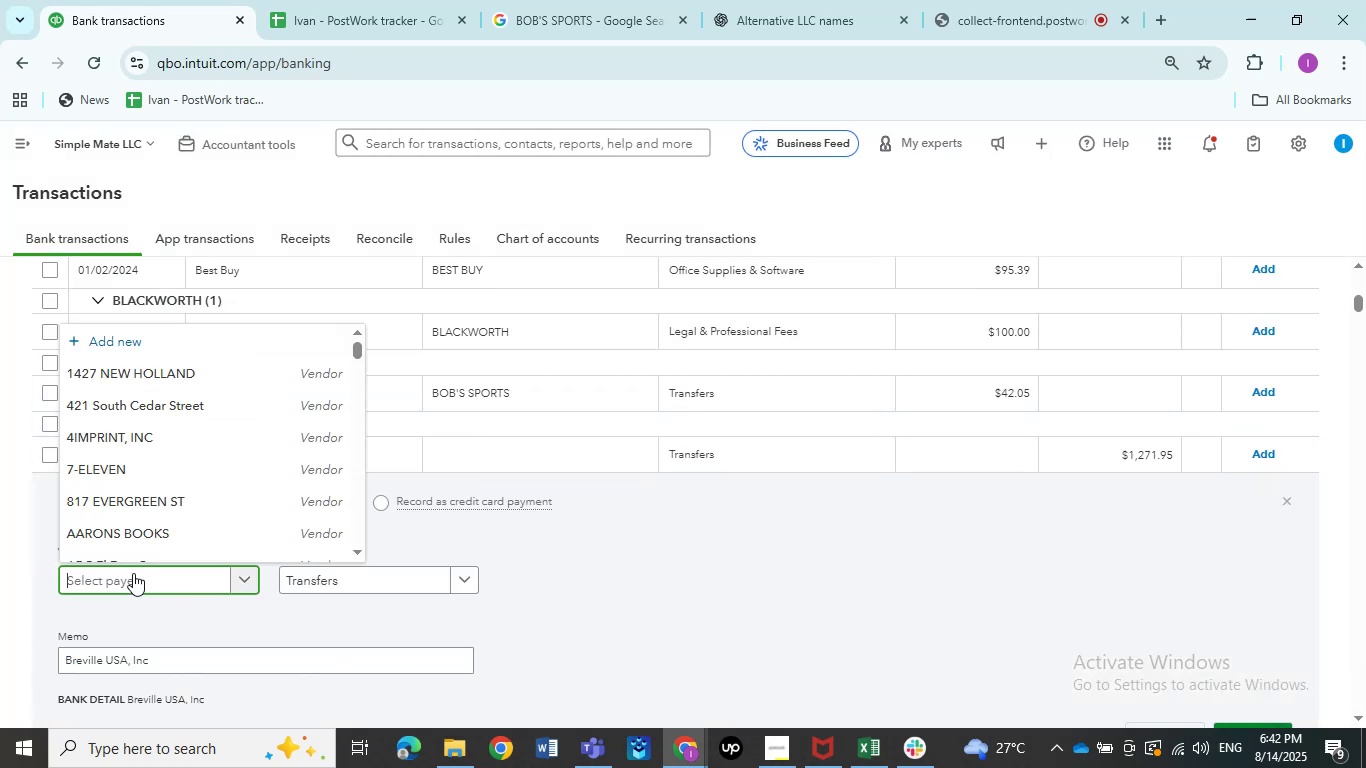 
key(Control+V)
 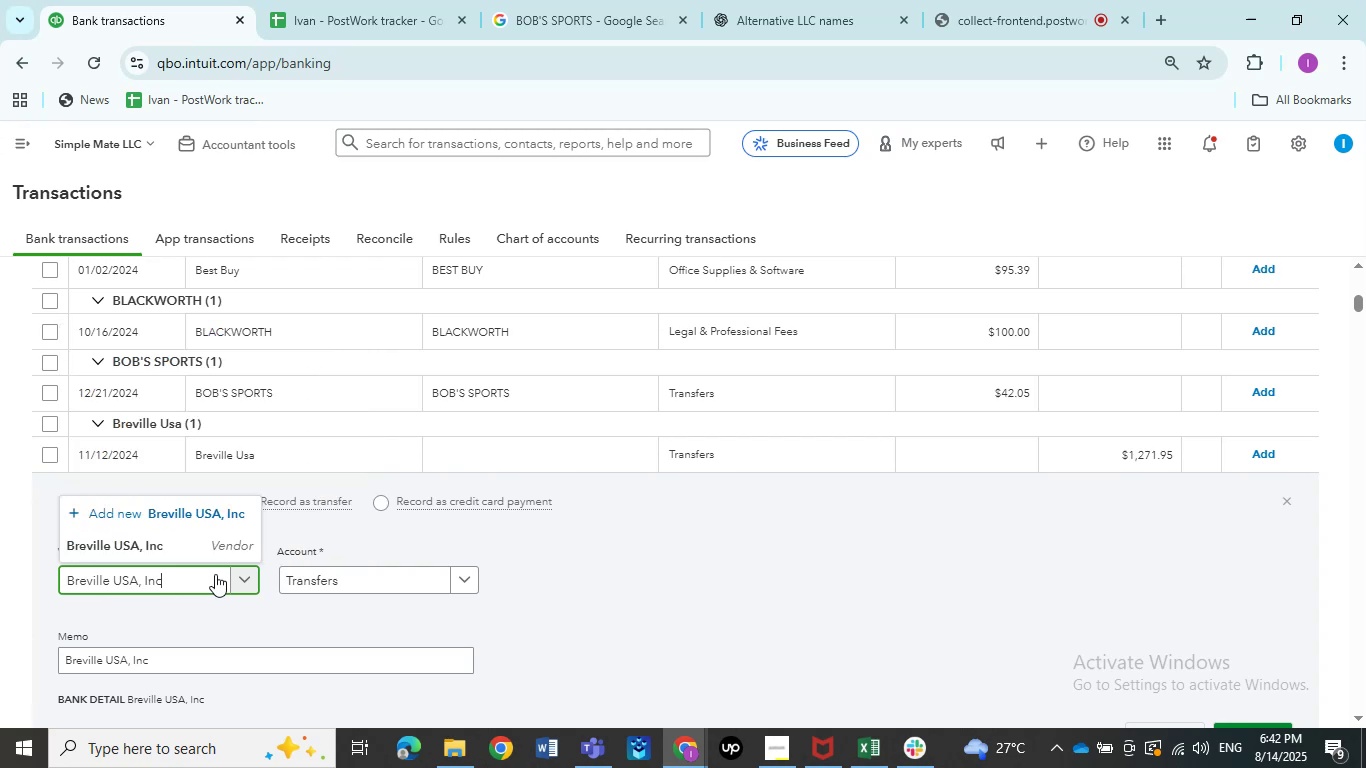 
left_click([173, 539])
 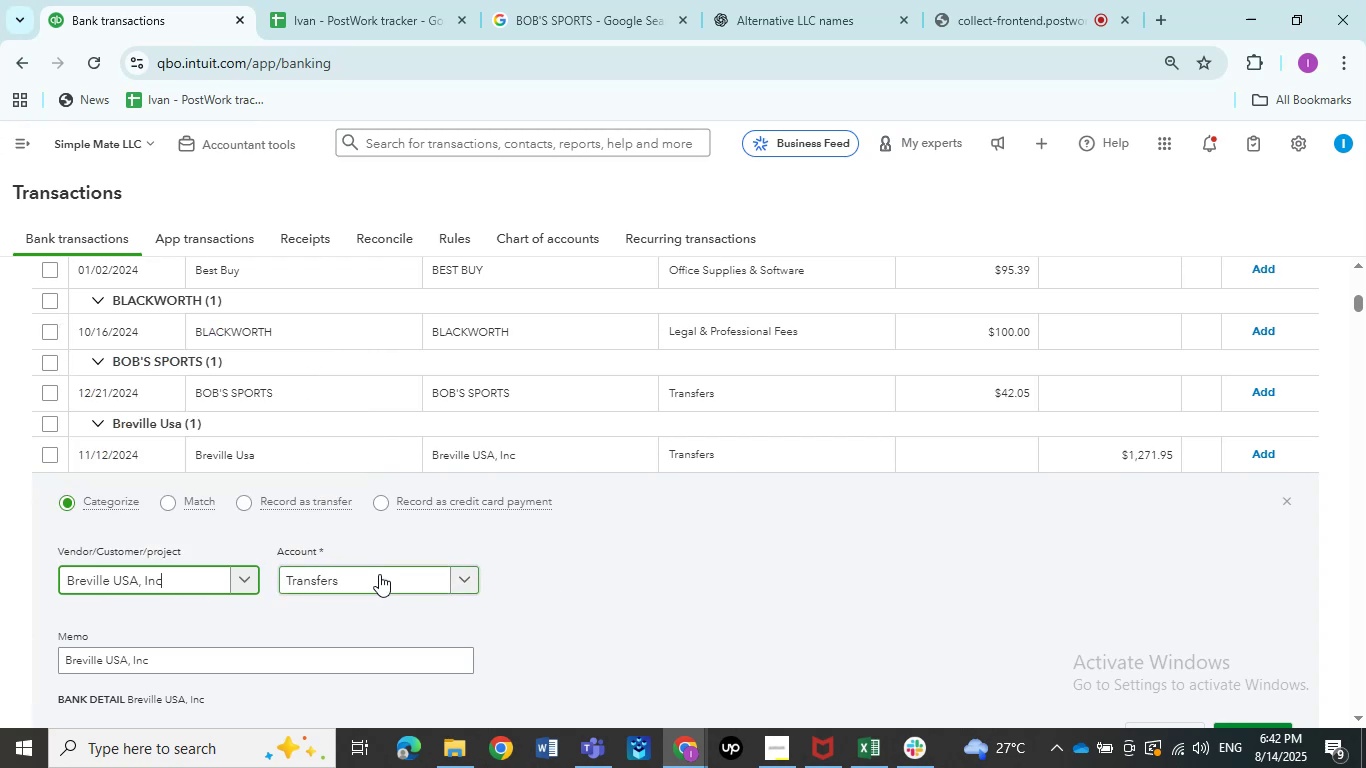 
left_click([373, 585])
 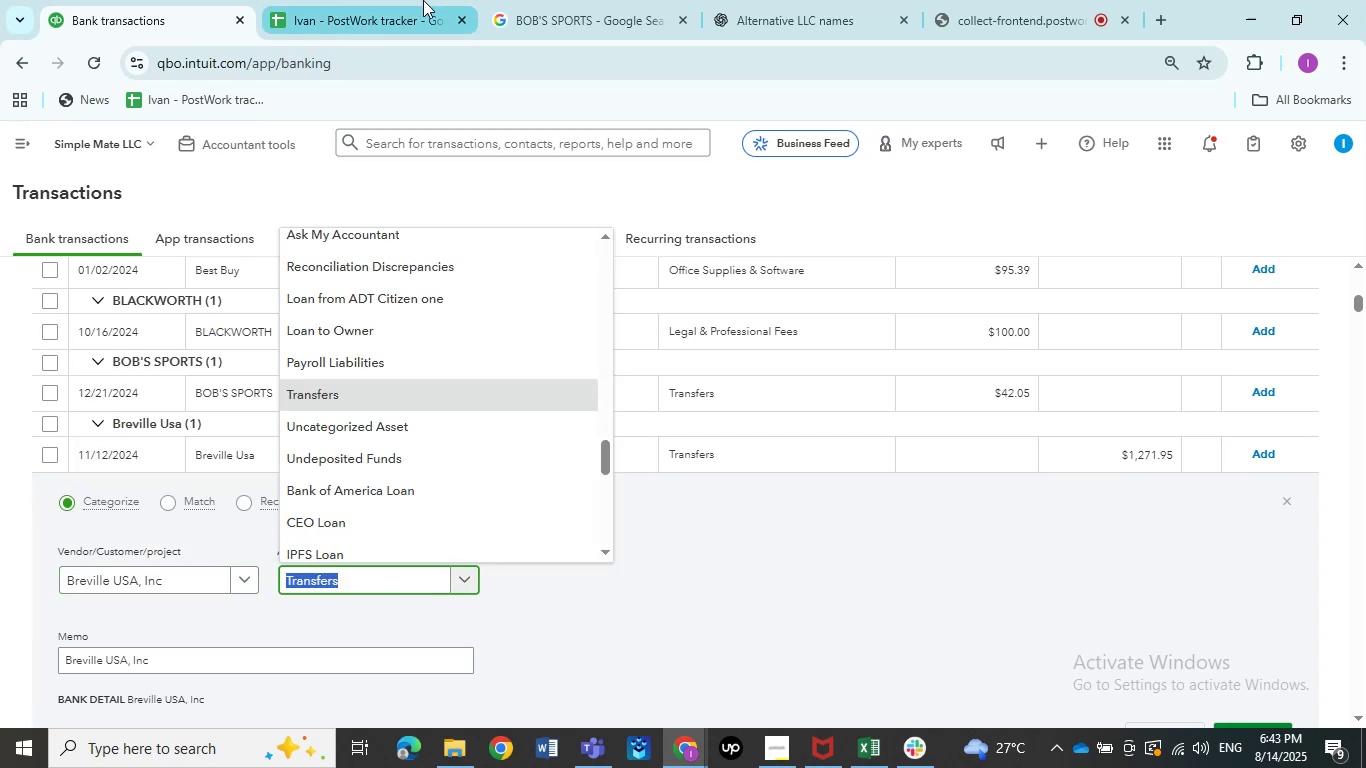 
left_click([545, 0])
 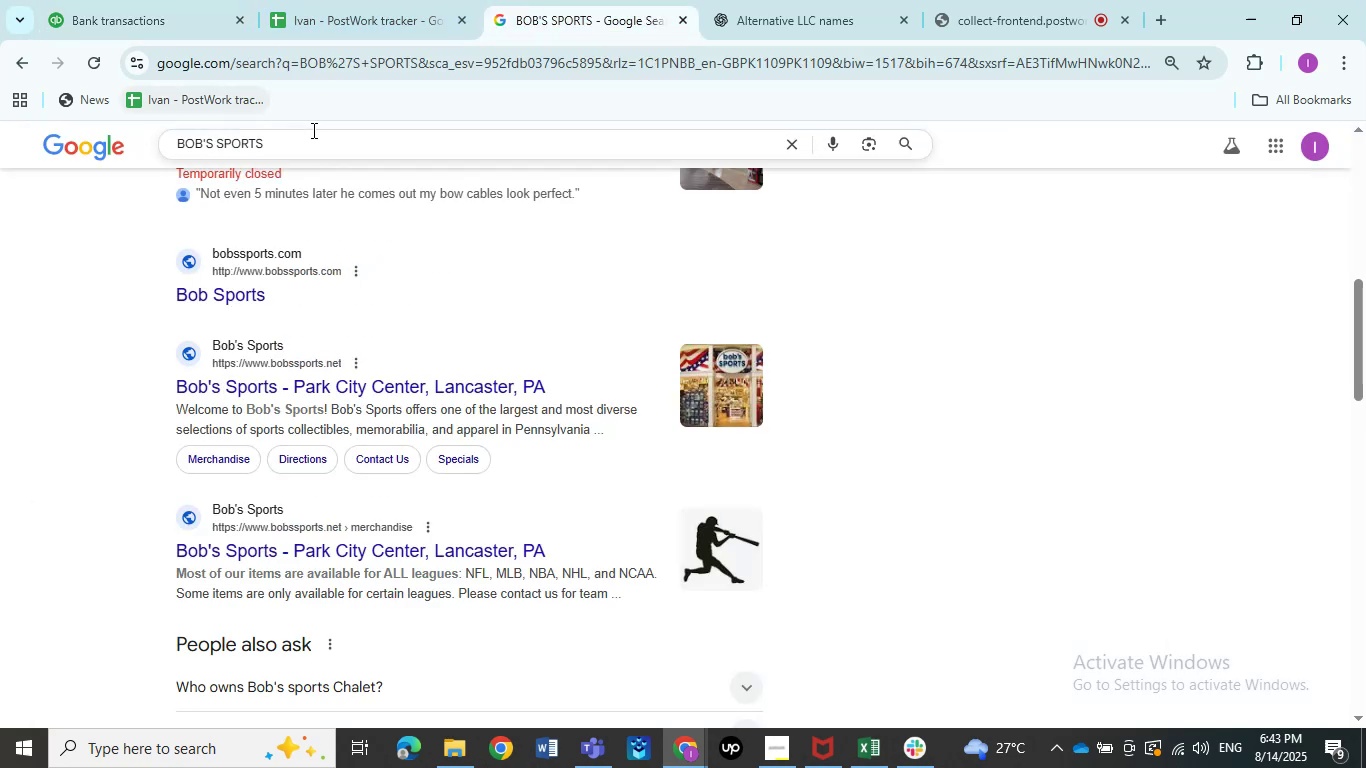 
left_click_drag(start_coordinate=[298, 138], to_coordinate=[0, 138])
 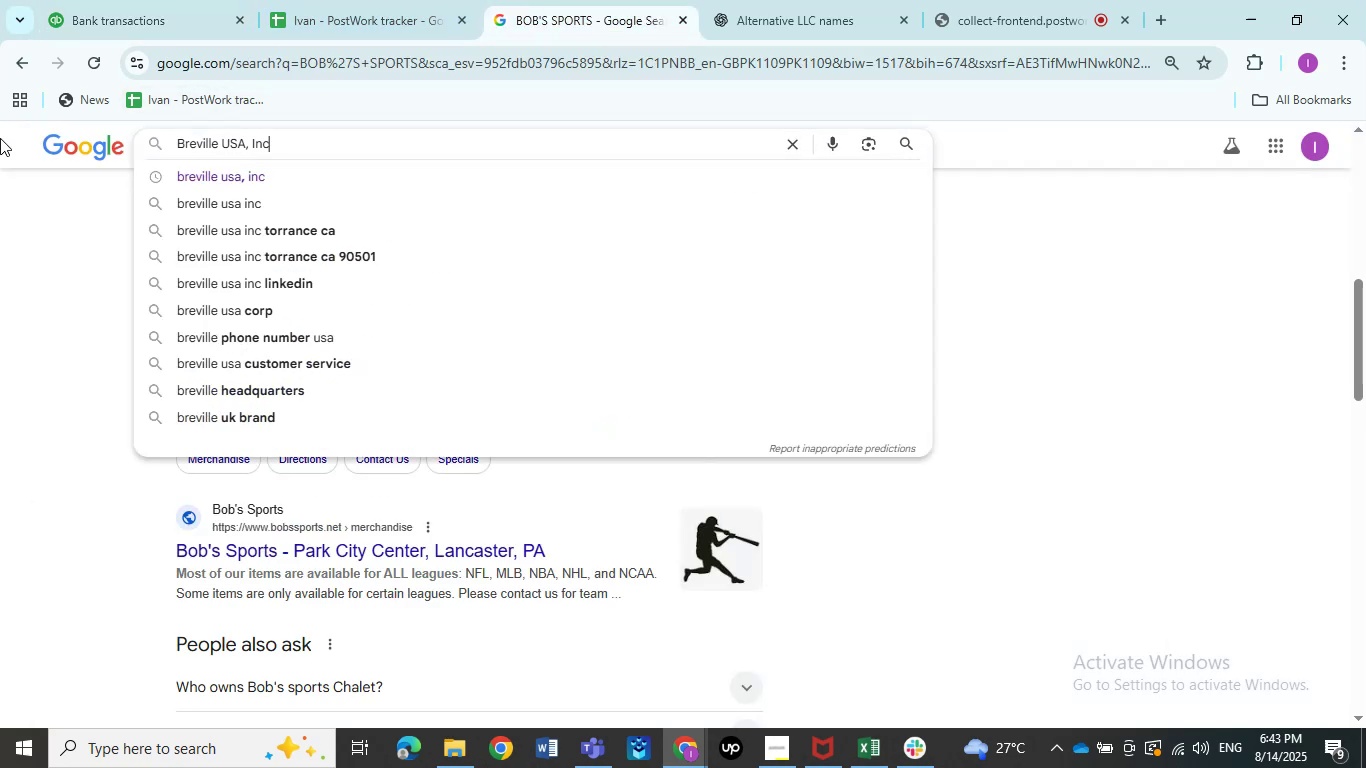 
key(Control+ControlLeft)
 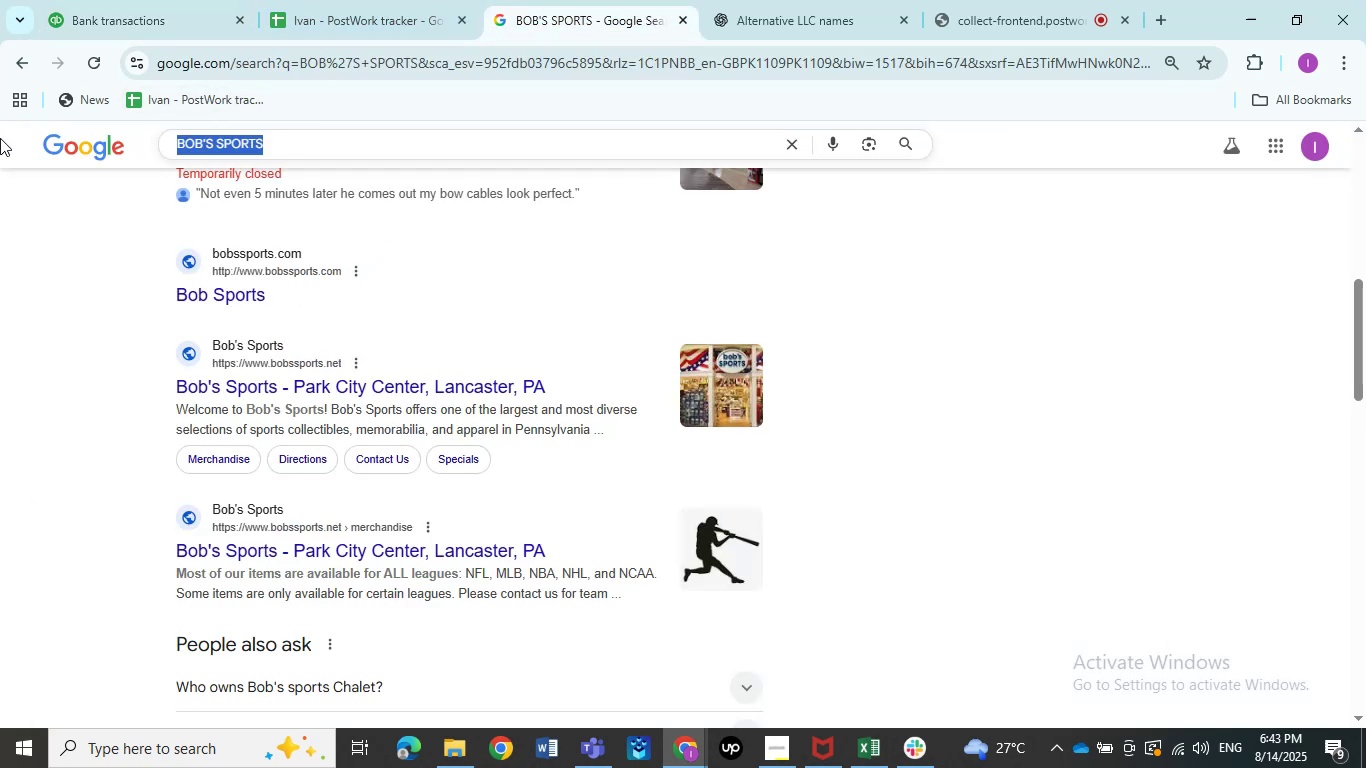 
key(Control+V)
 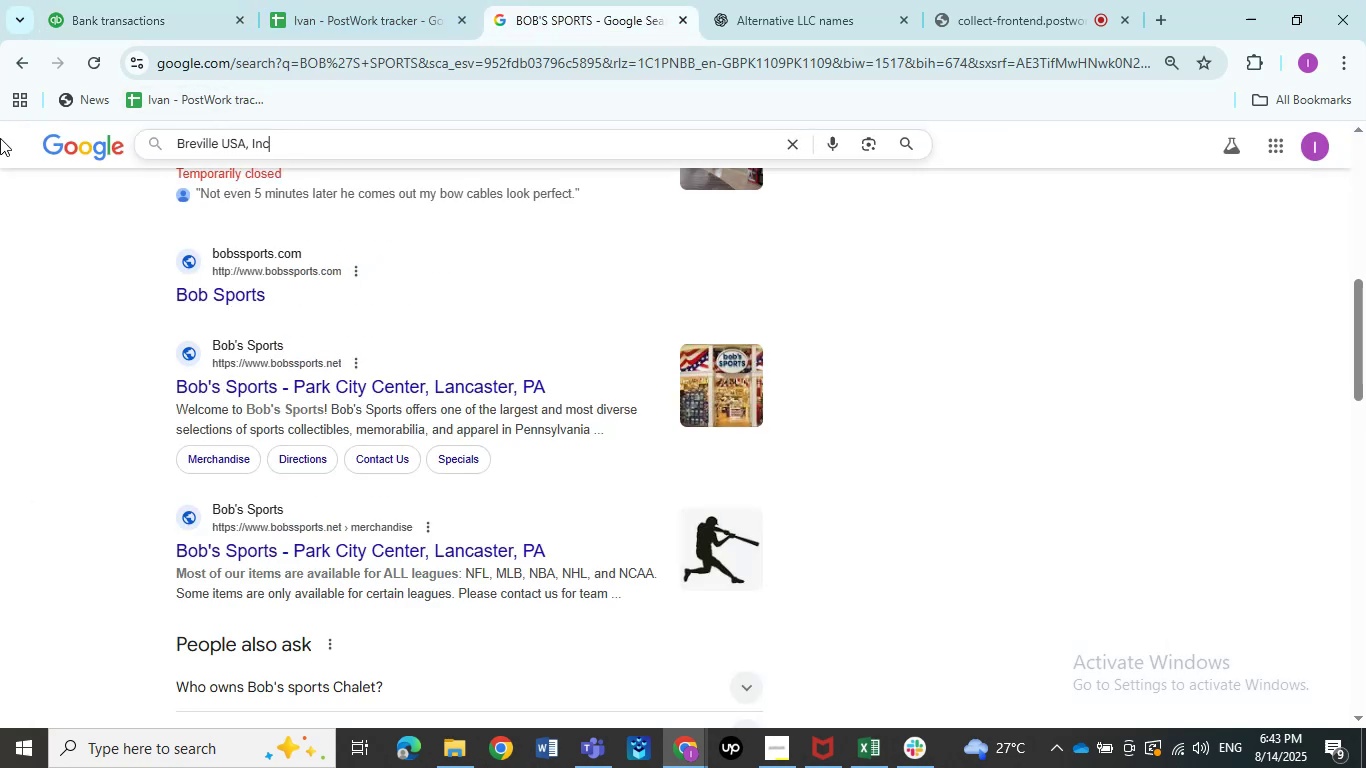 
key(NumpadEnter)
 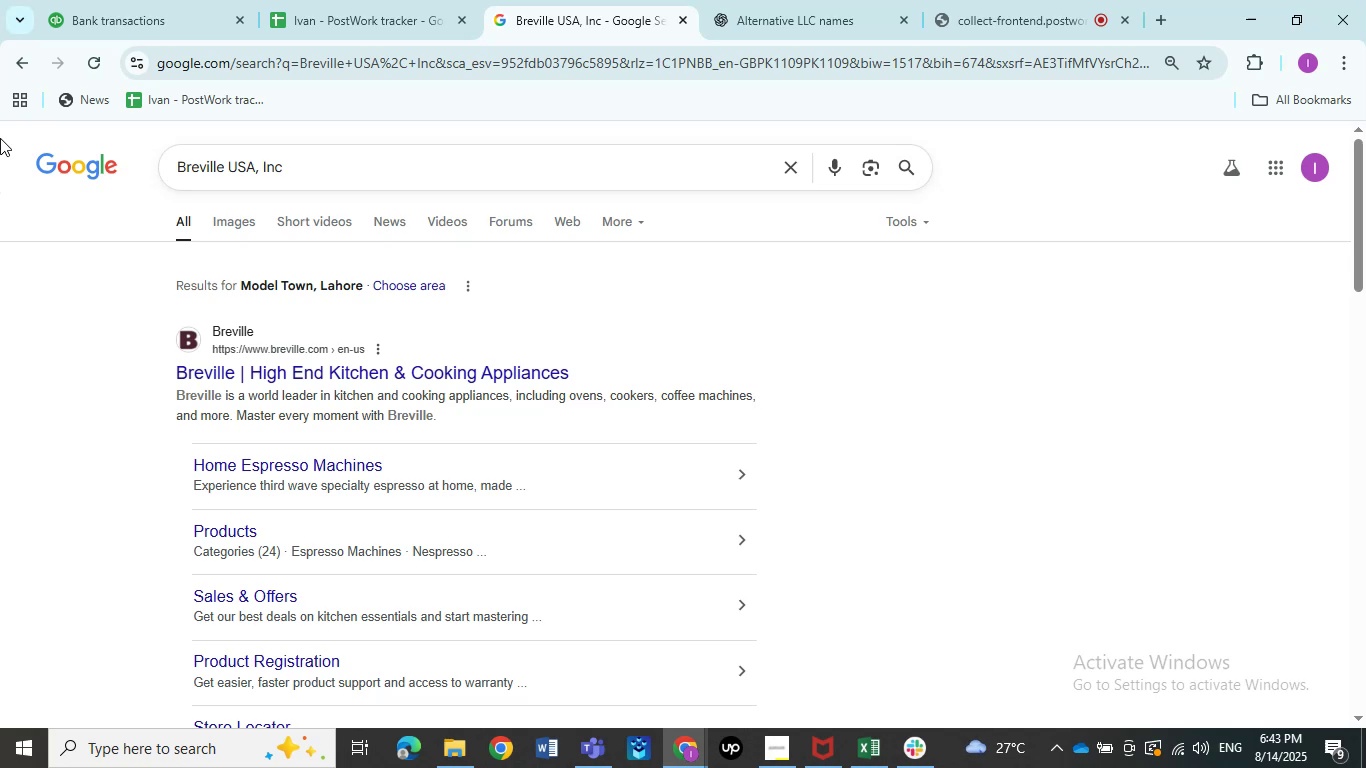 
wait(19.83)
 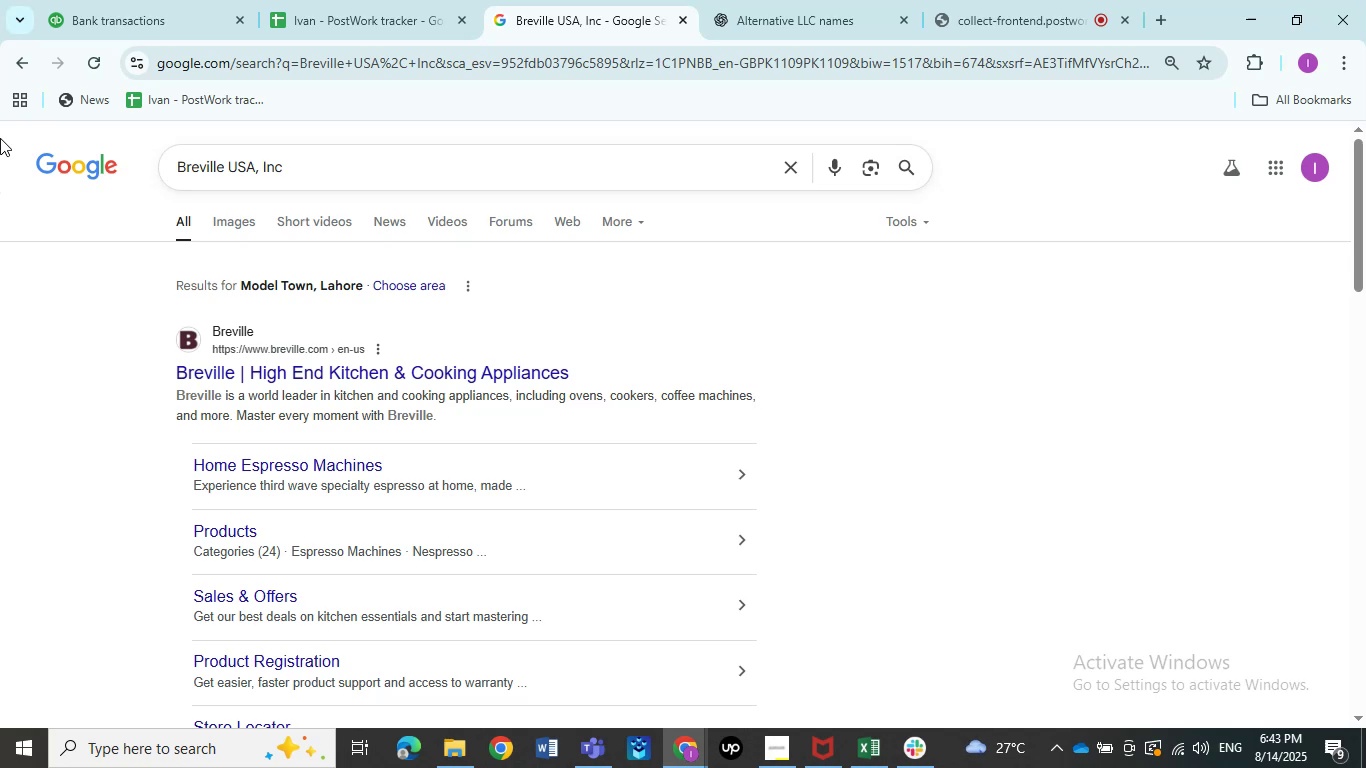 
left_click([127, 0])
 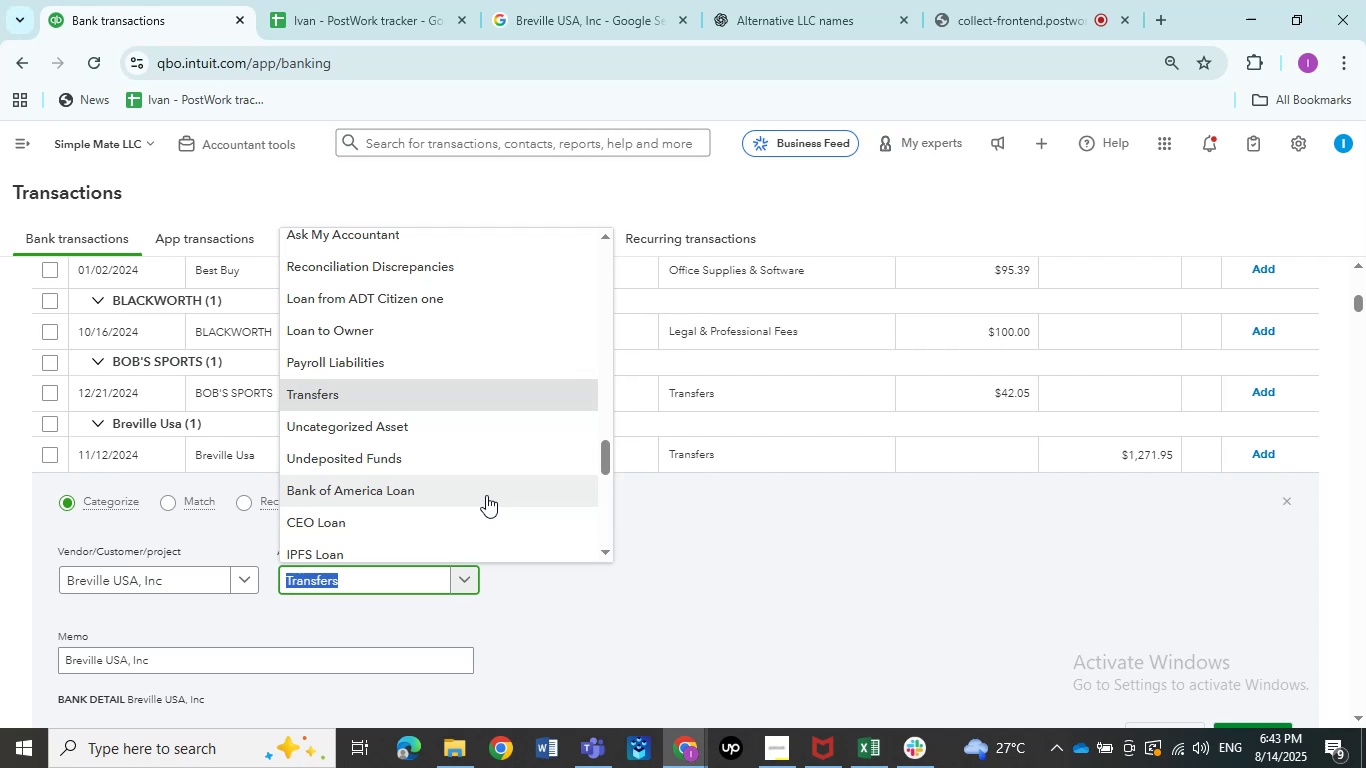 
scroll: coordinate [486, 495], scroll_direction: up, amount: 1.0
 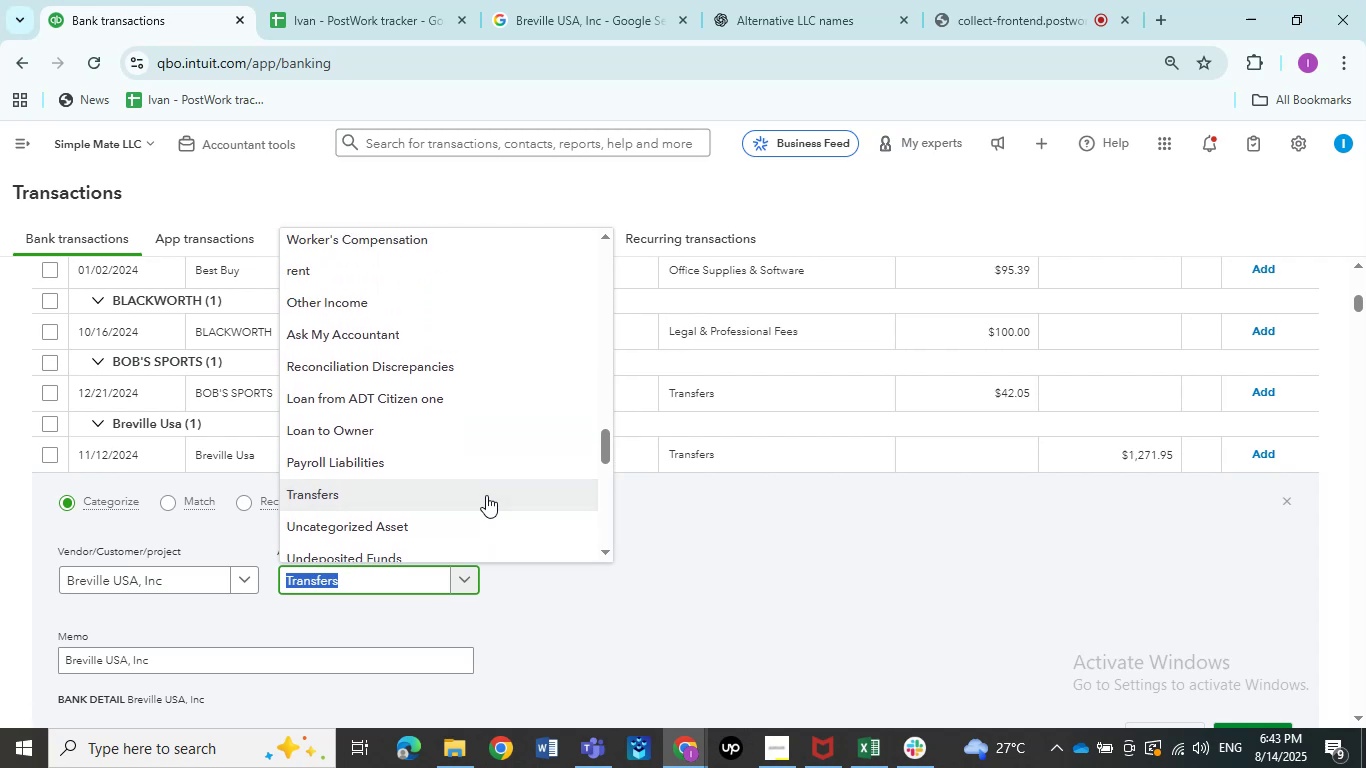 
wait(5.94)
 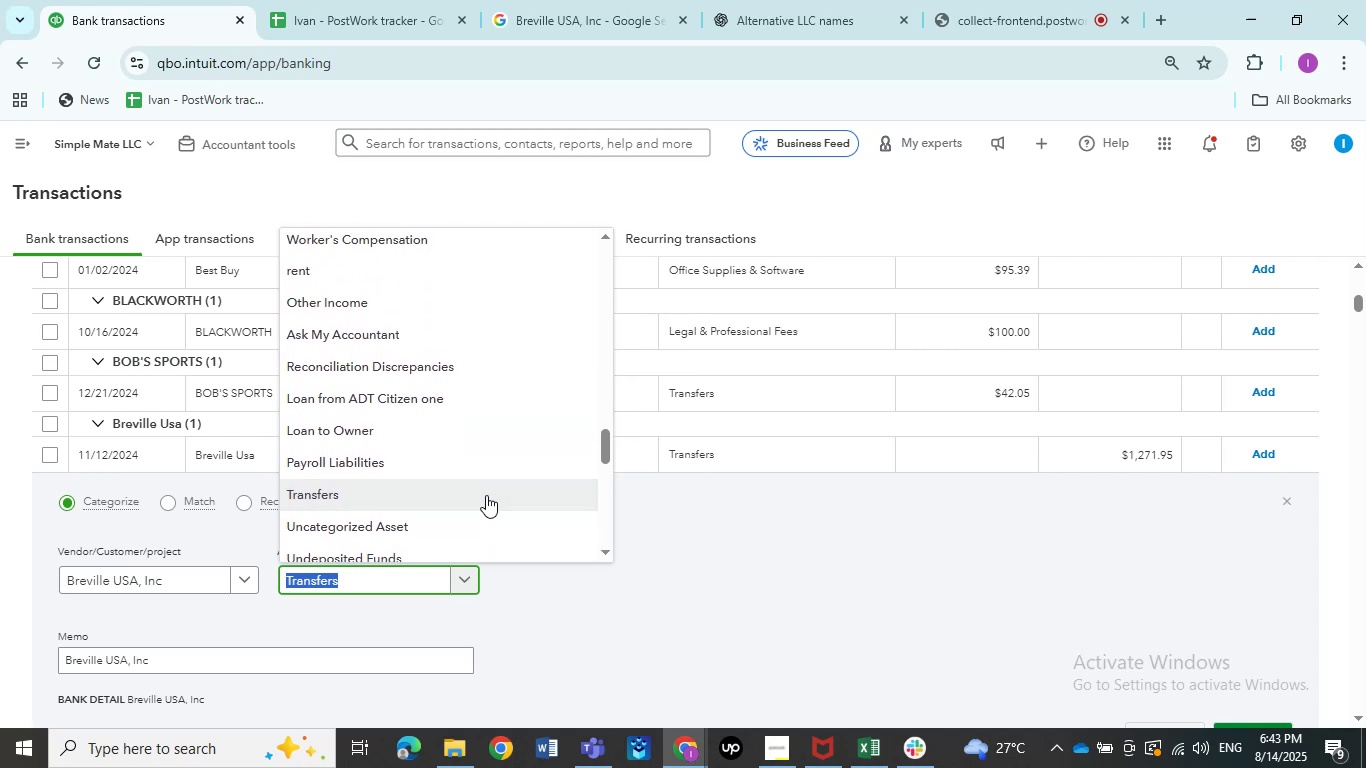 
type(suppl)
 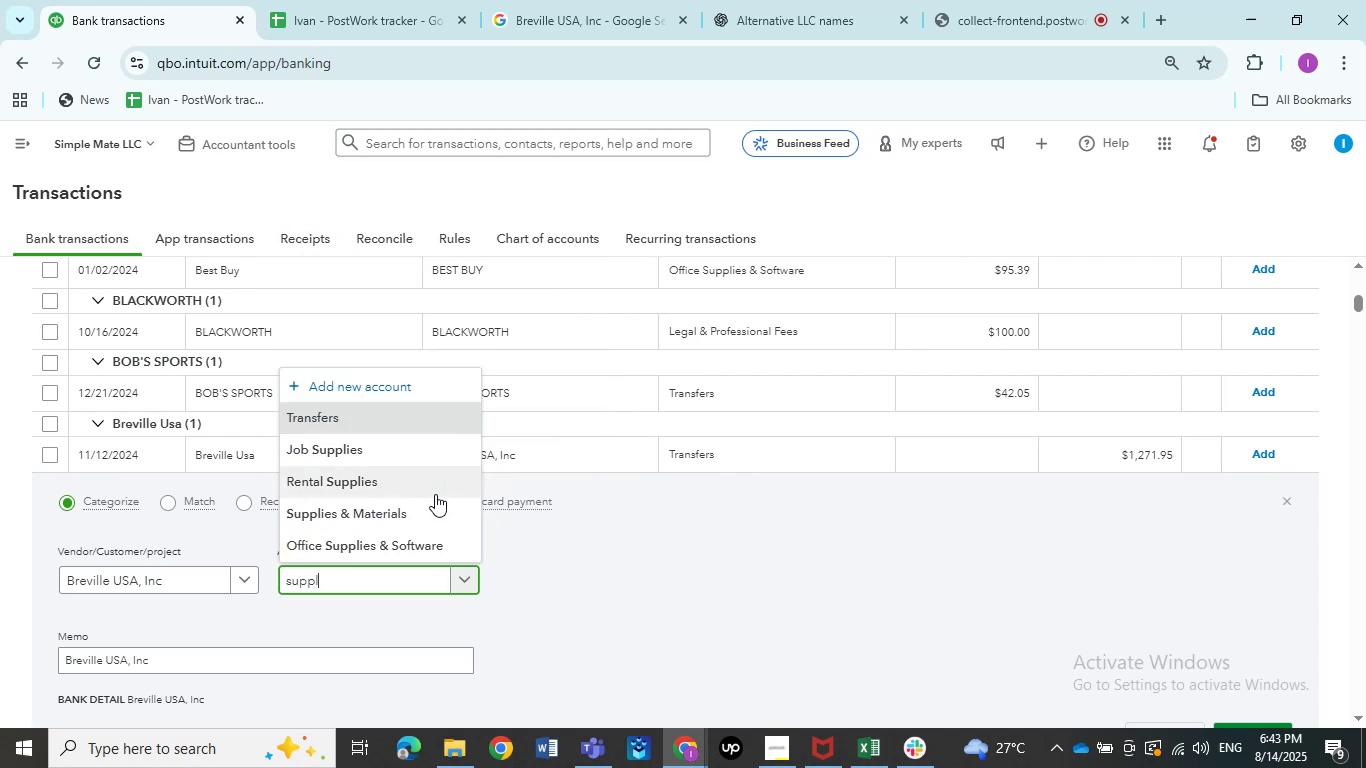 
left_click([414, 521])
 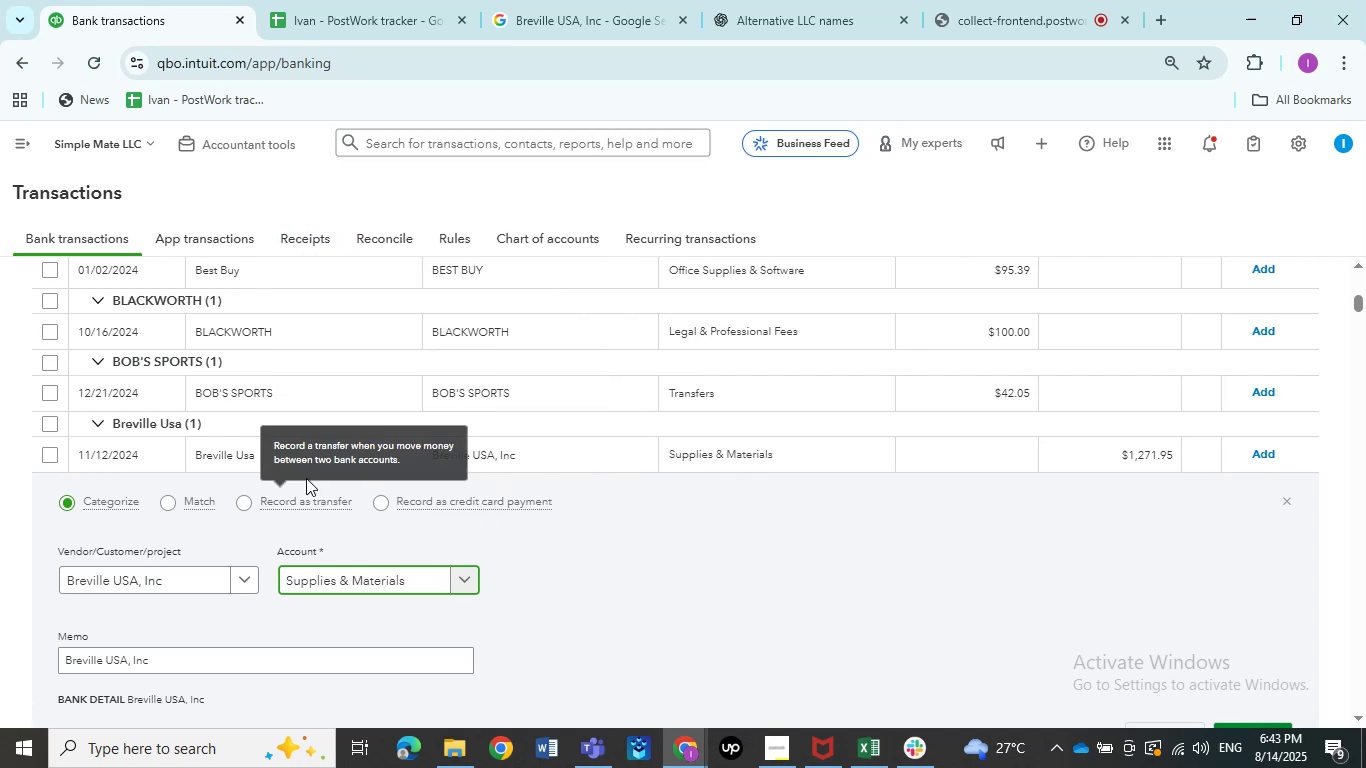 
left_click([216, 453])
 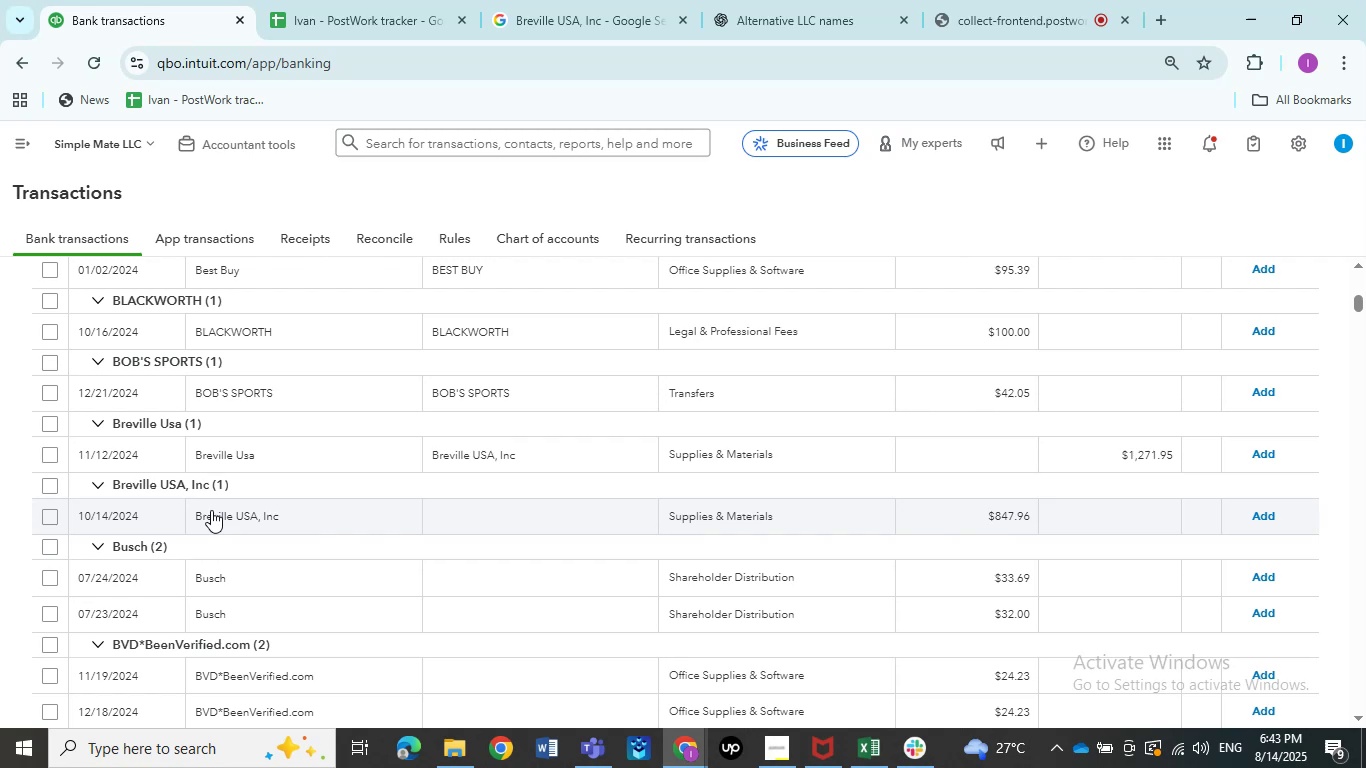 
wait(16.96)
 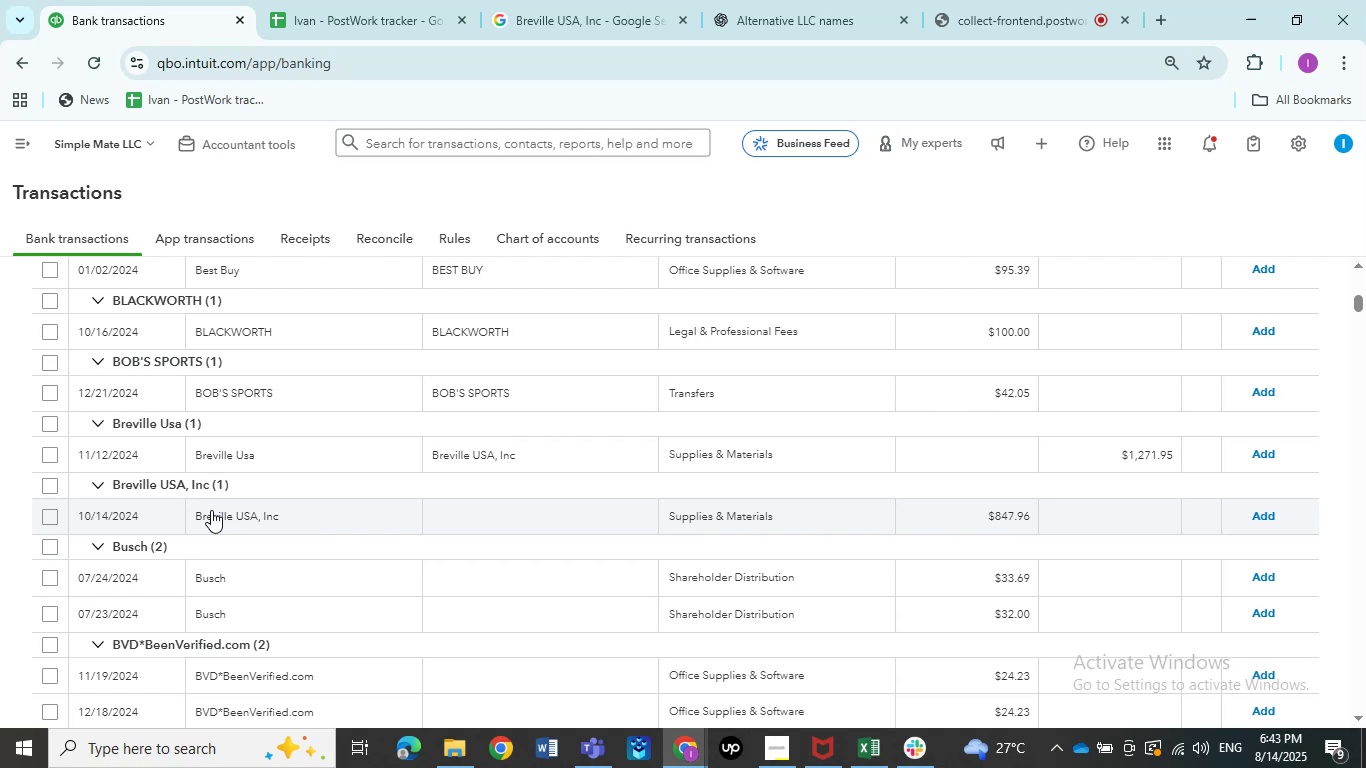 
left_click([235, 507])
 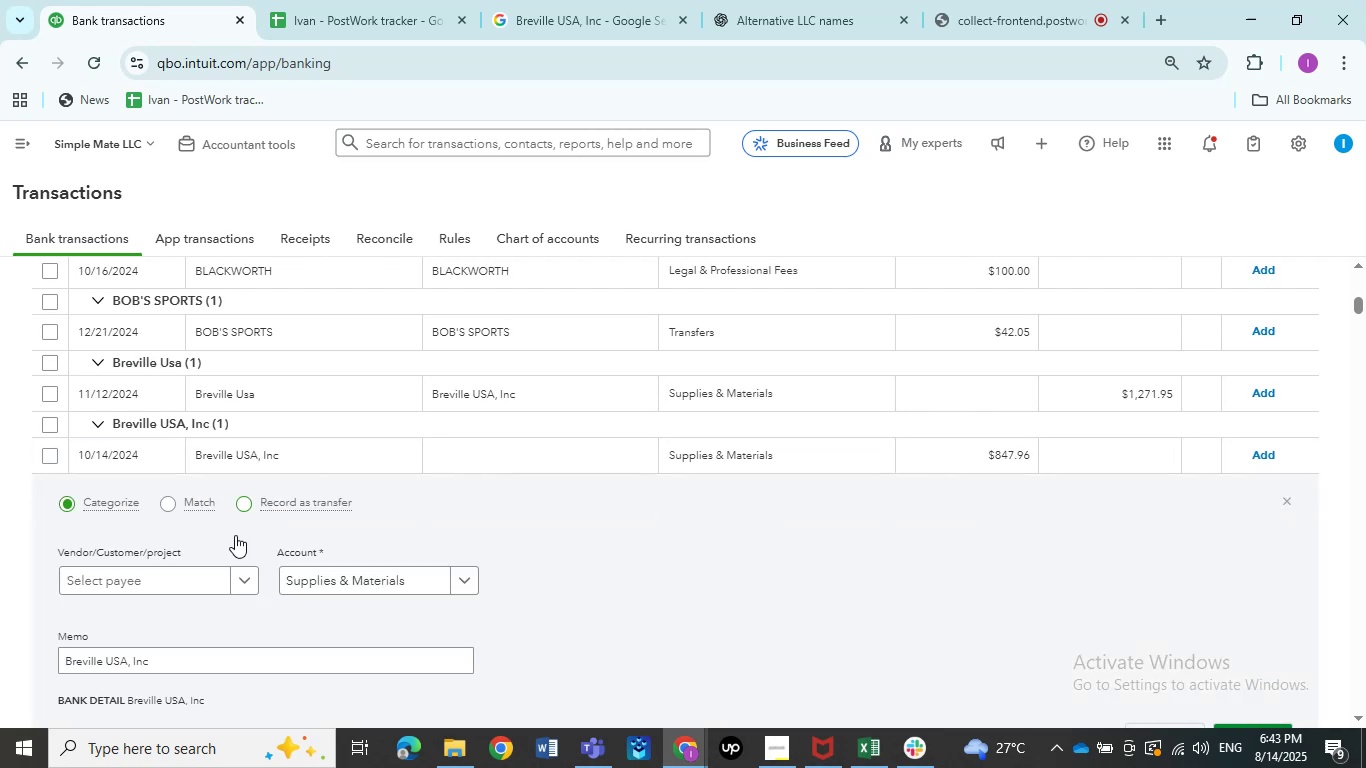 
left_click([183, 588])
 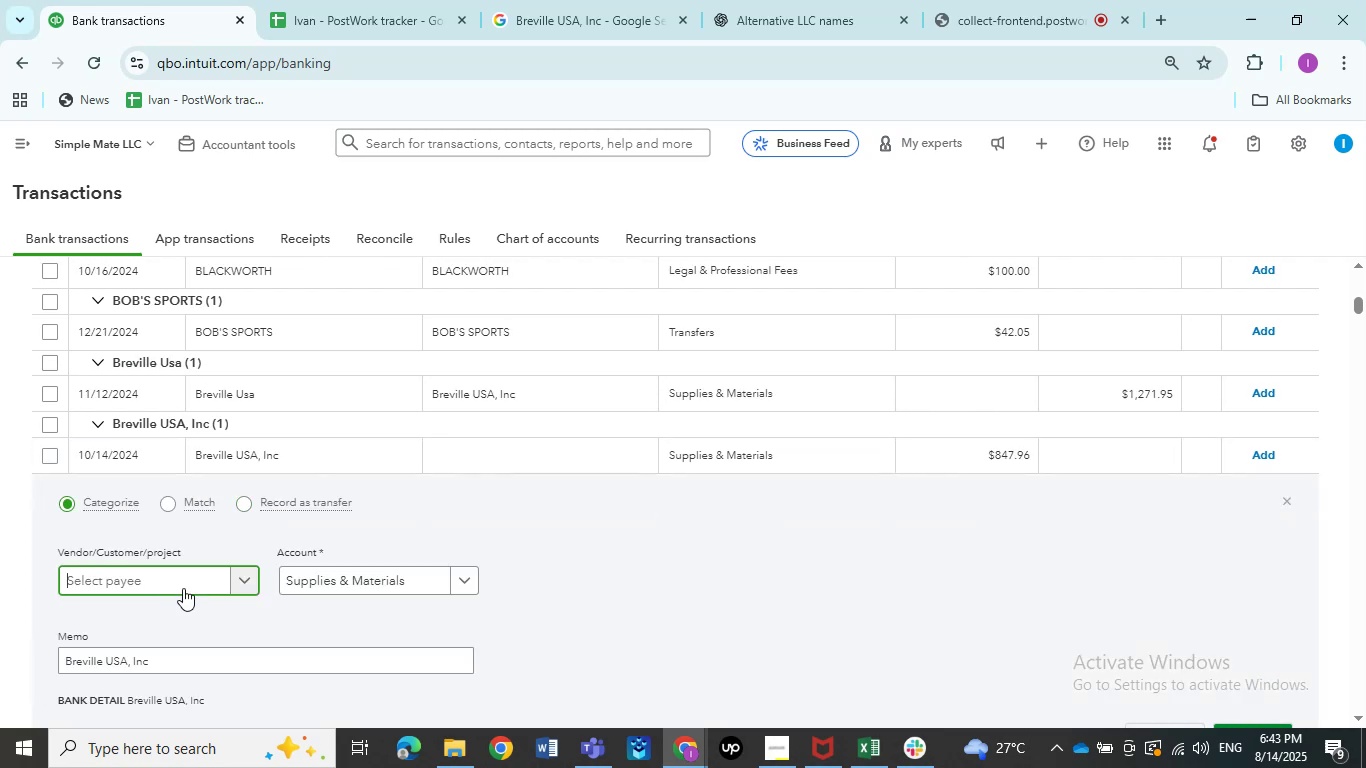 
key(Control+V)
 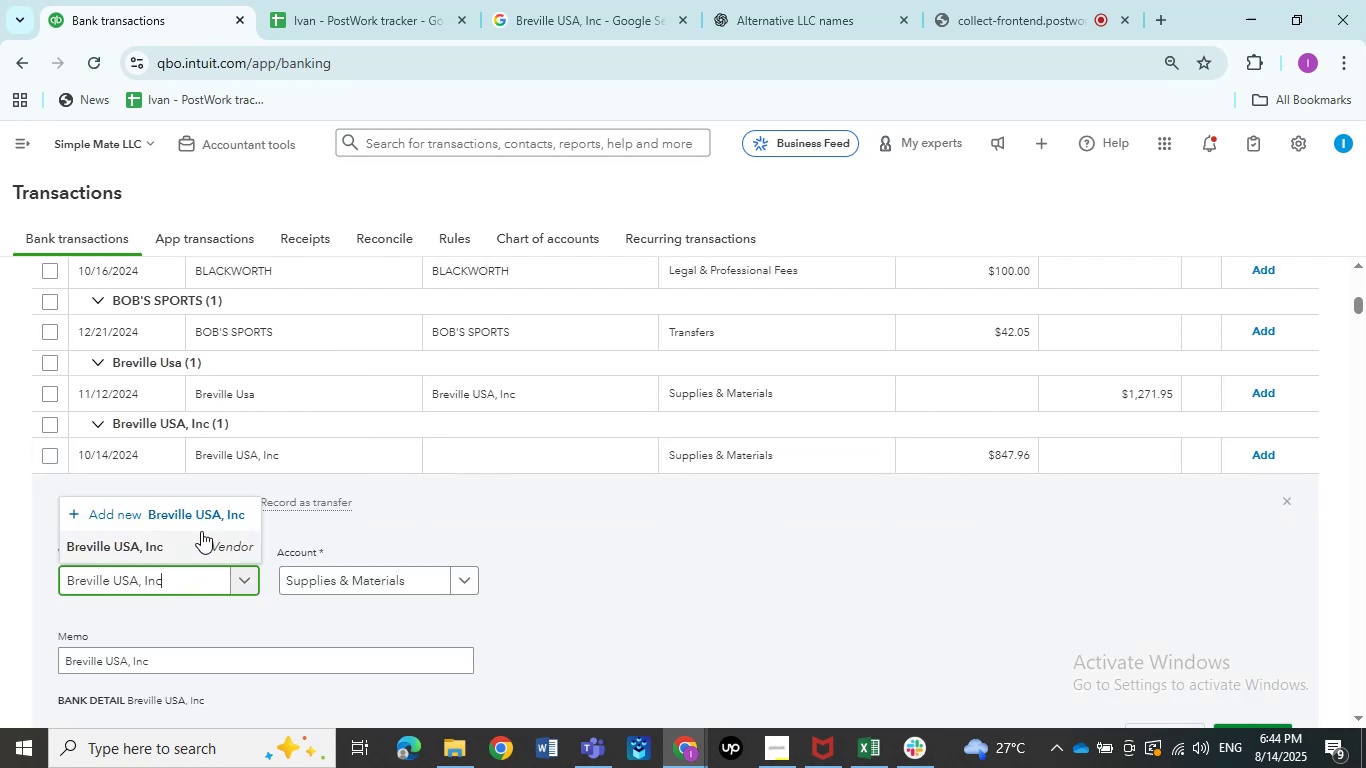 
left_click([202, 534])
 